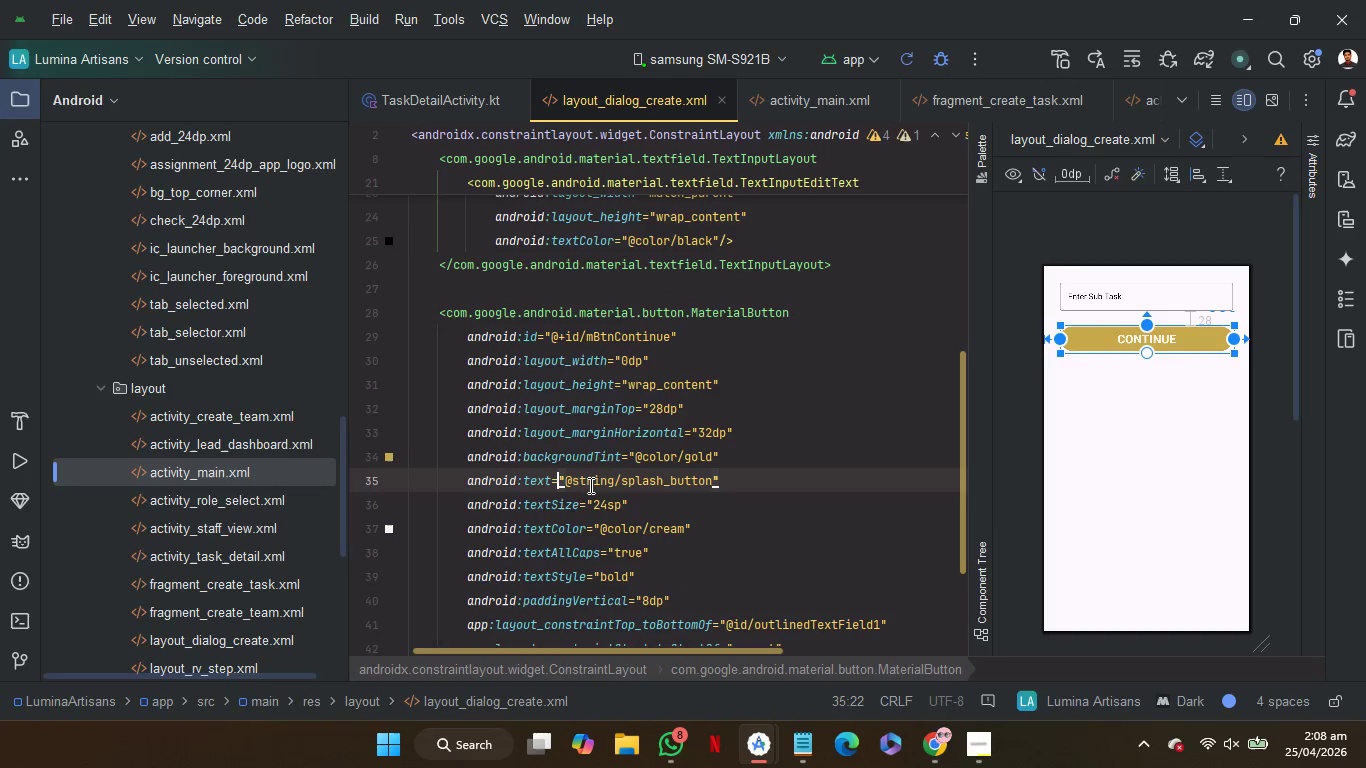 
hold_key(key=ControlLeft, duration=0.81)
scroll: coordinate [589, 485], scroll_direction: up, amount: 1.0
 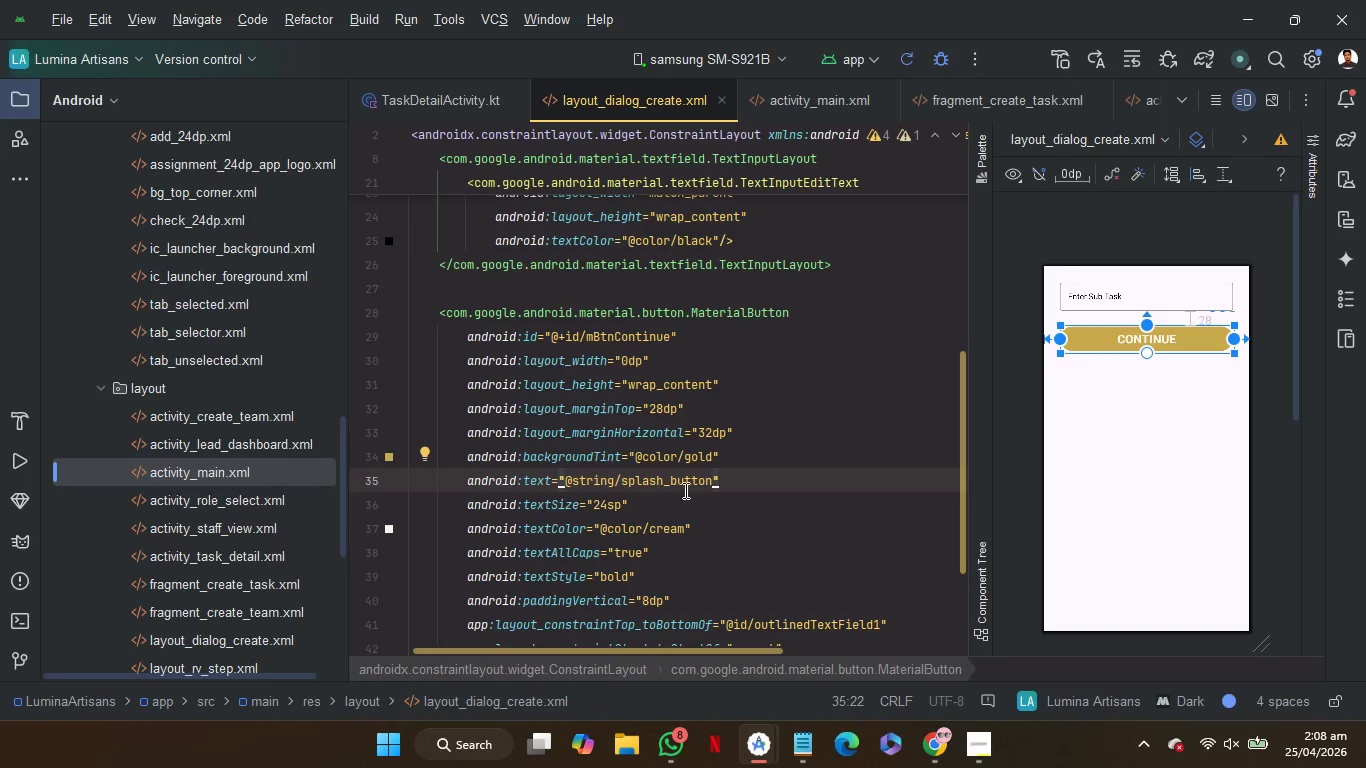 
left_click([679, 479])
 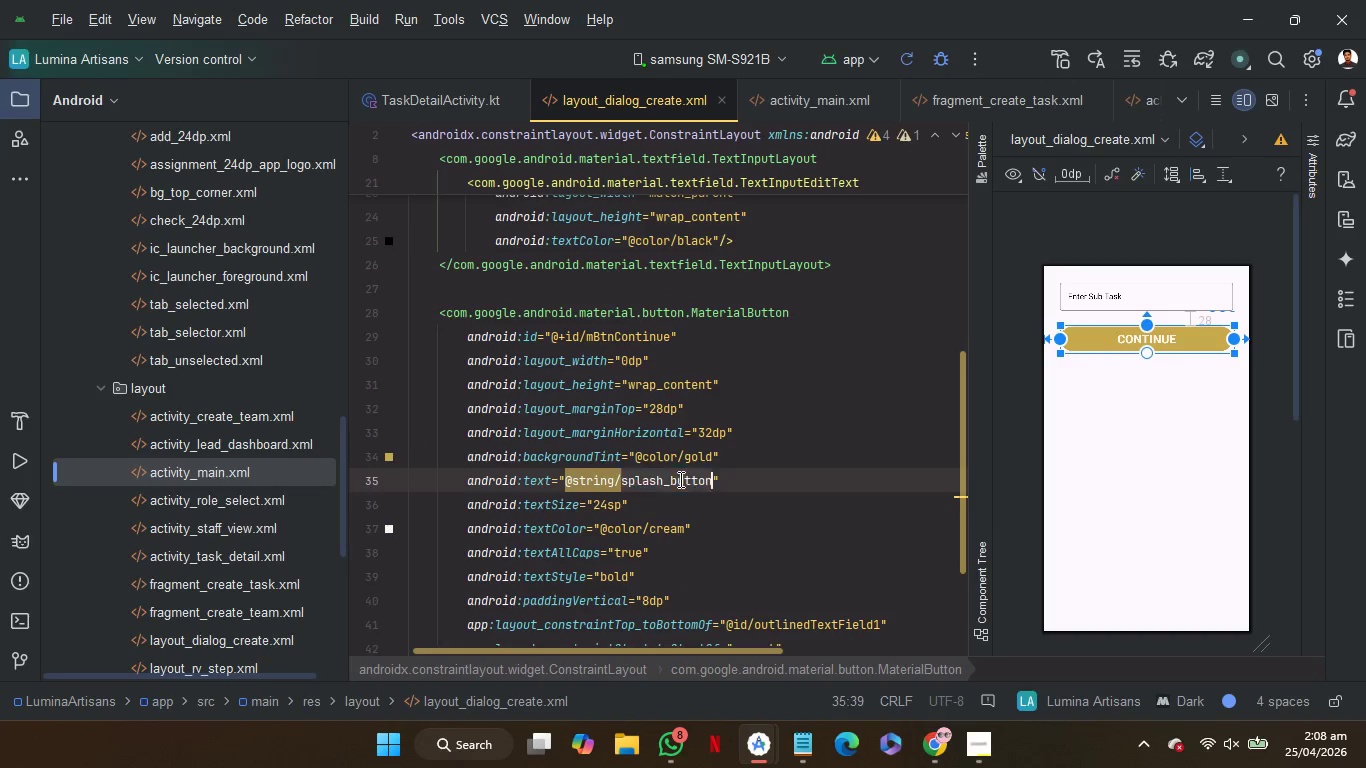 
left_click_drag(start_coordinate=[679, 479], to_coordinate=[571, 485])
 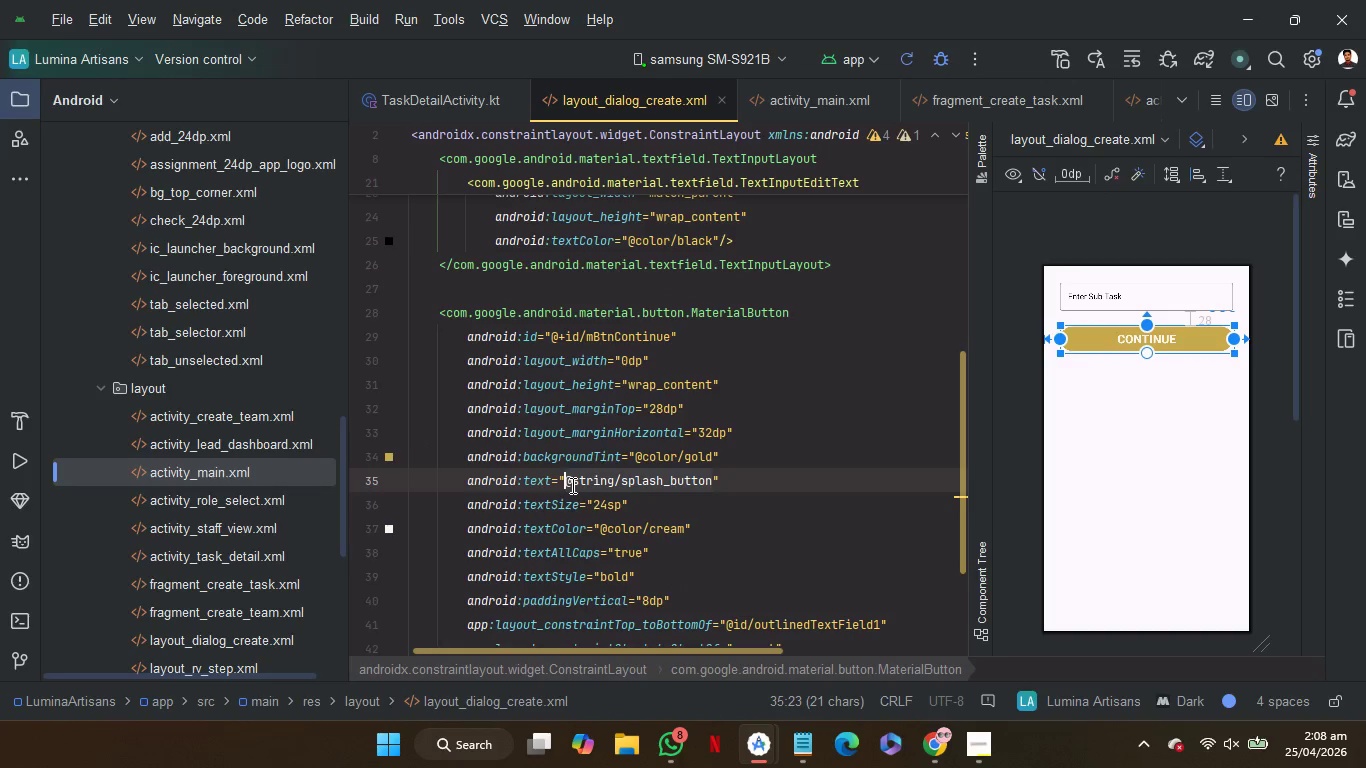 
type(Add)
key(Backspace)
key(Backspace)
type(DD SUBTASK)
 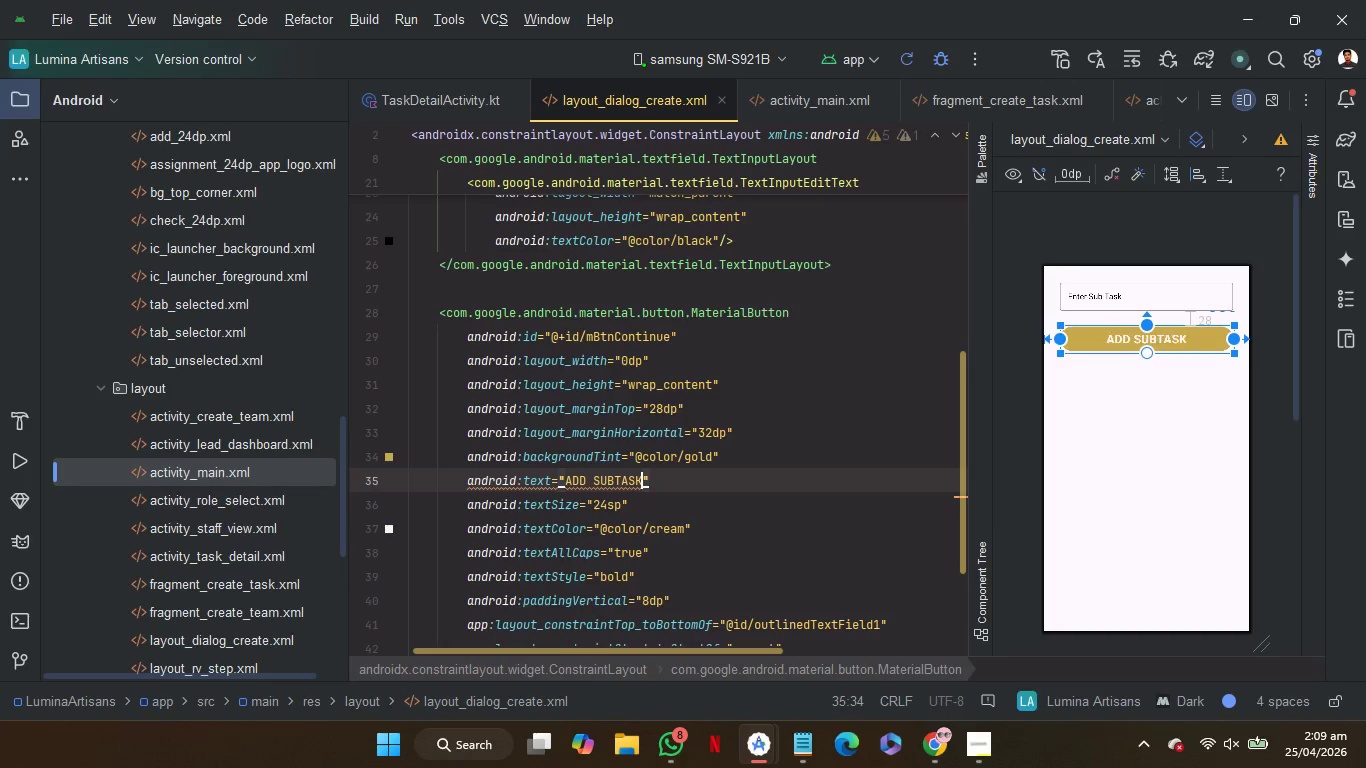 
left_click([595, 295])
 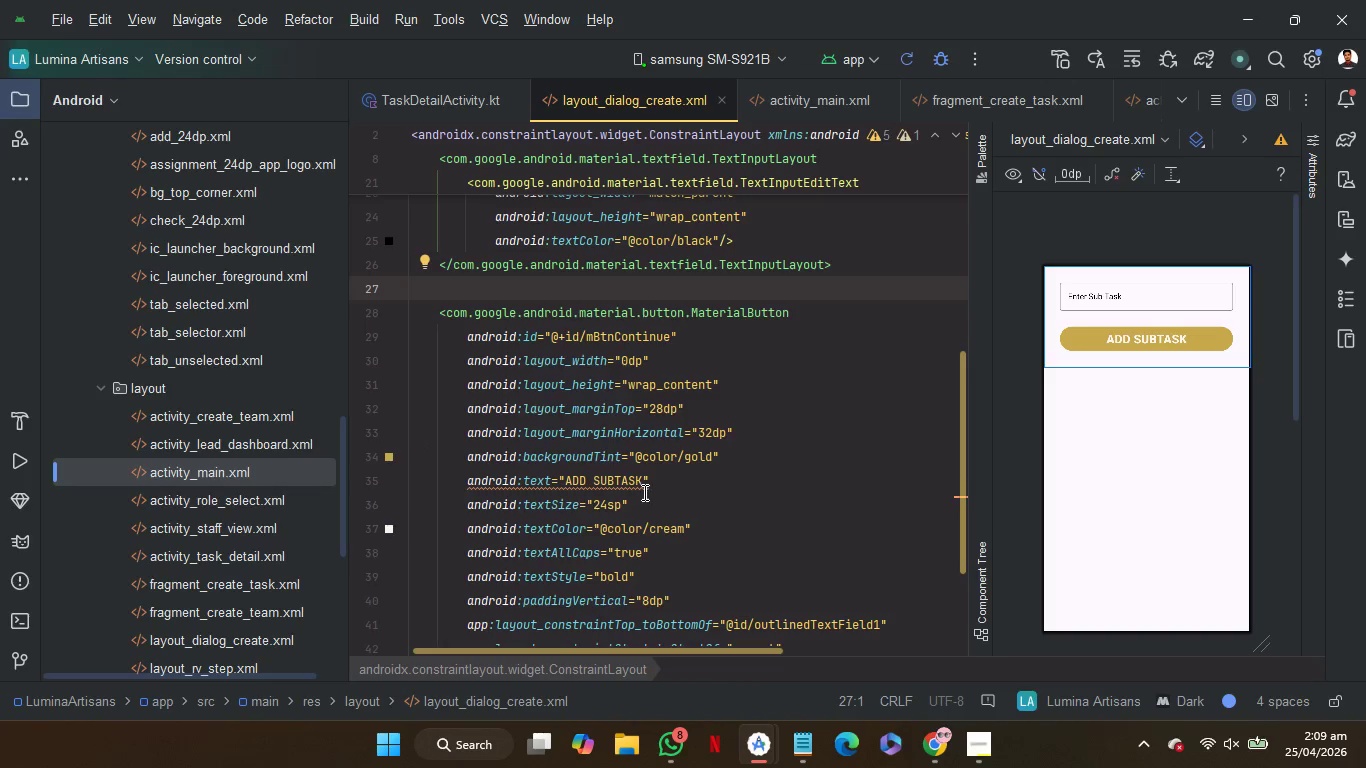 
mouse_move([636, 500])
 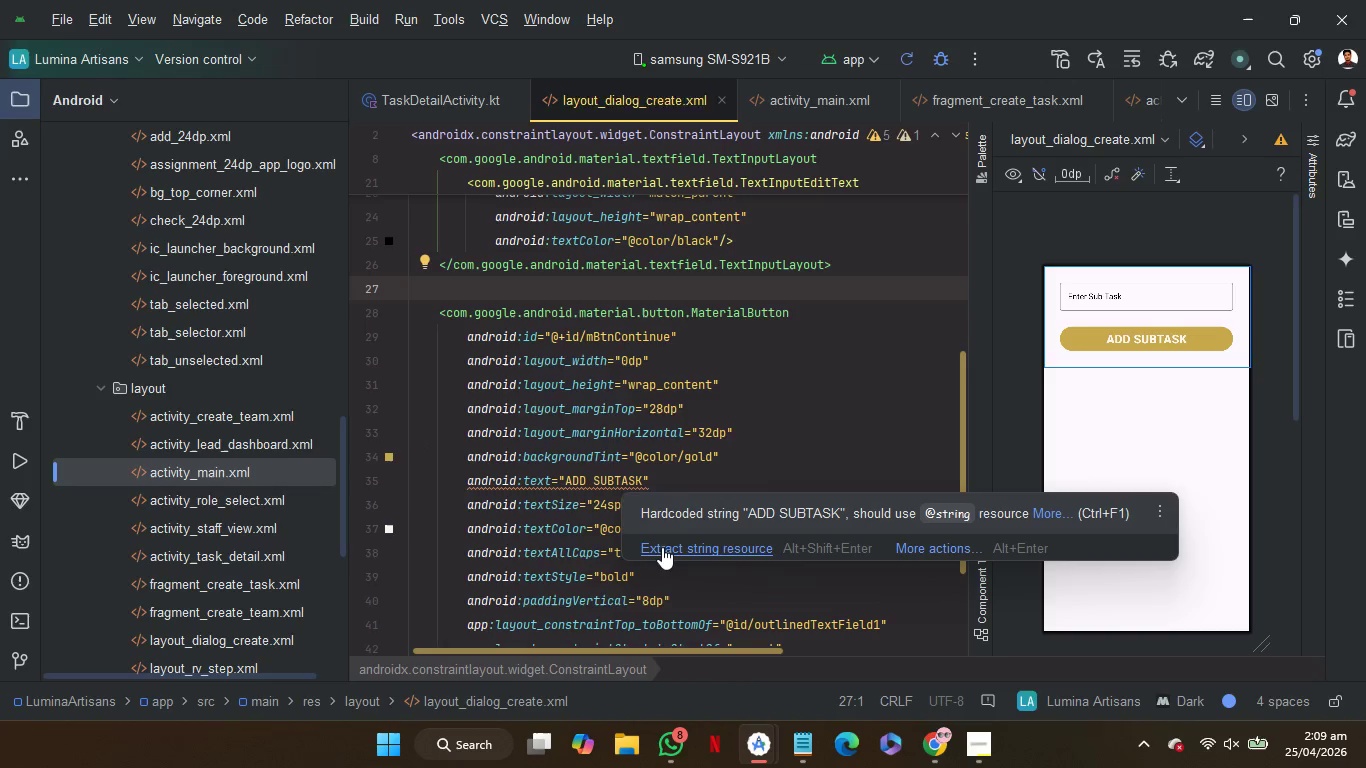 
left_click([662, 547])
 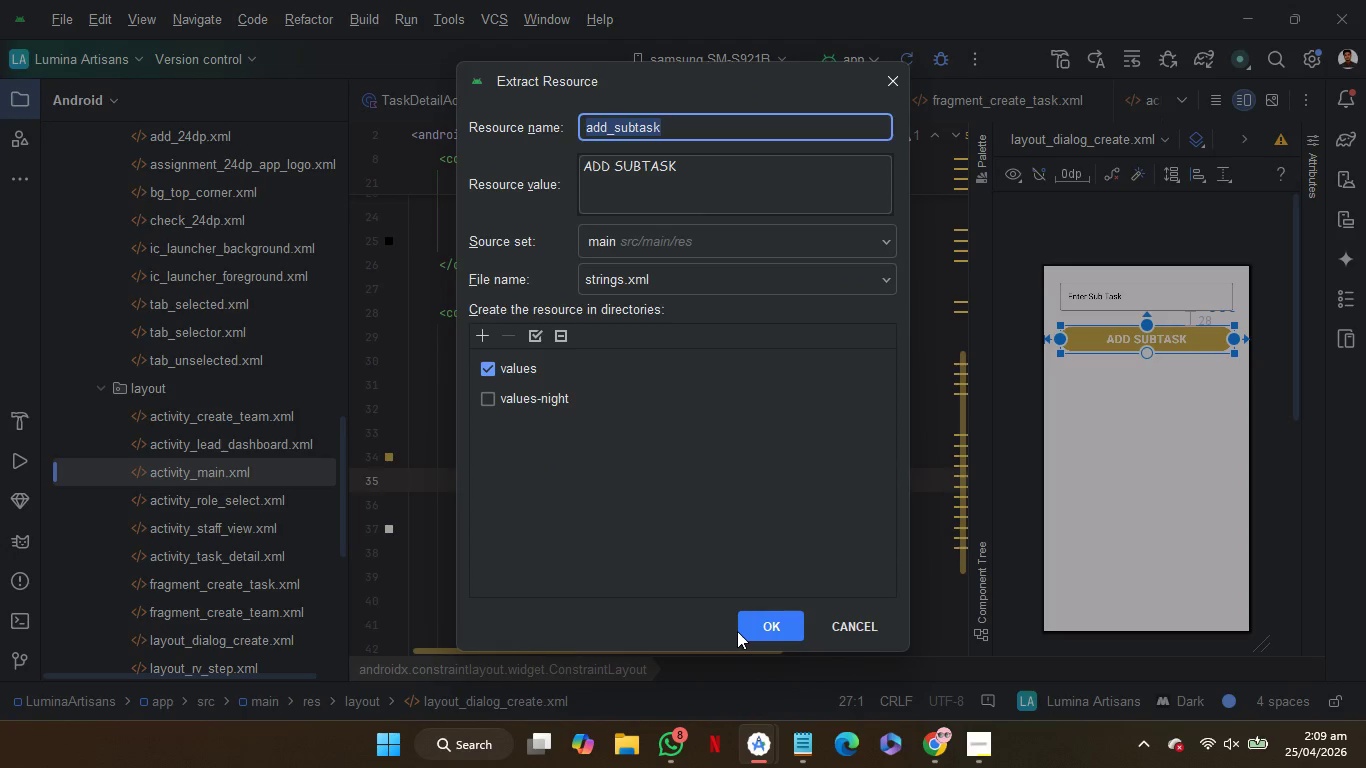 
left_click([739, 631])
 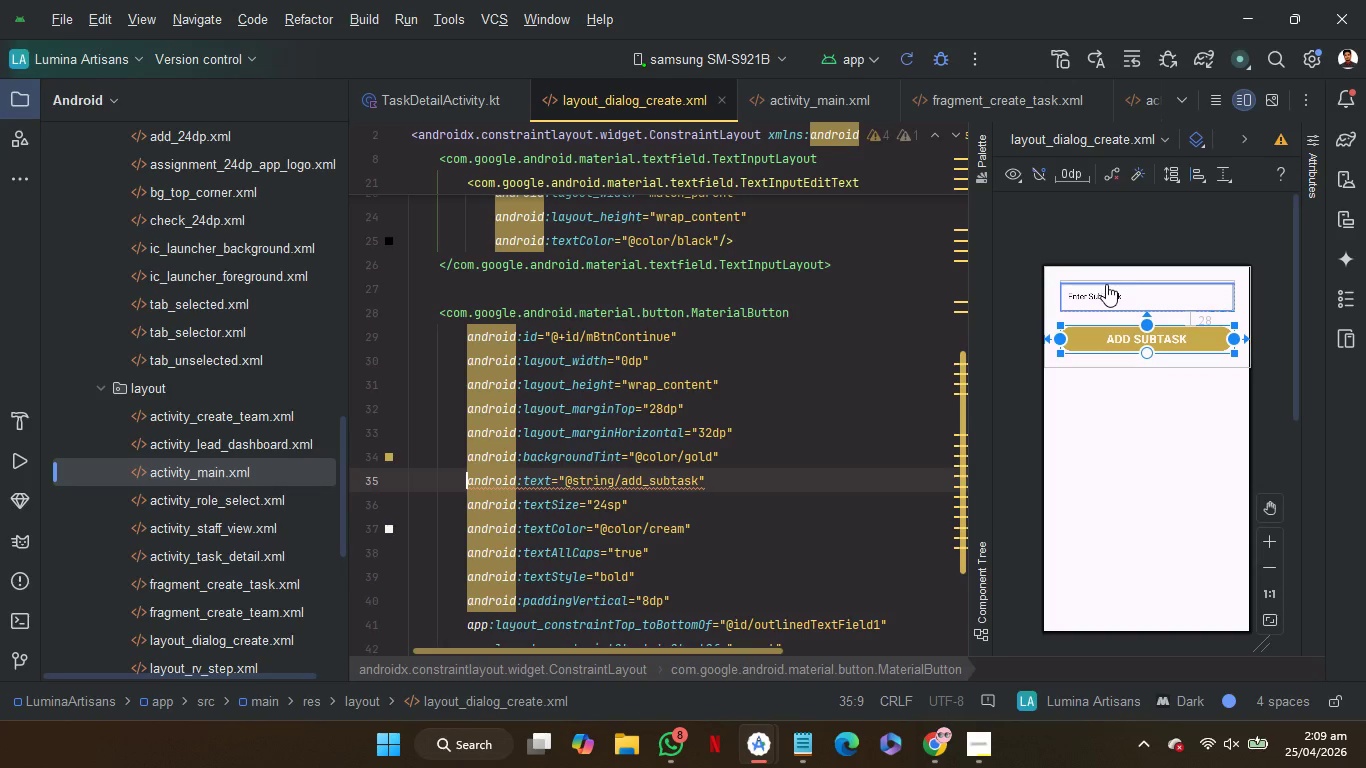 
left_click([1106, 290])
 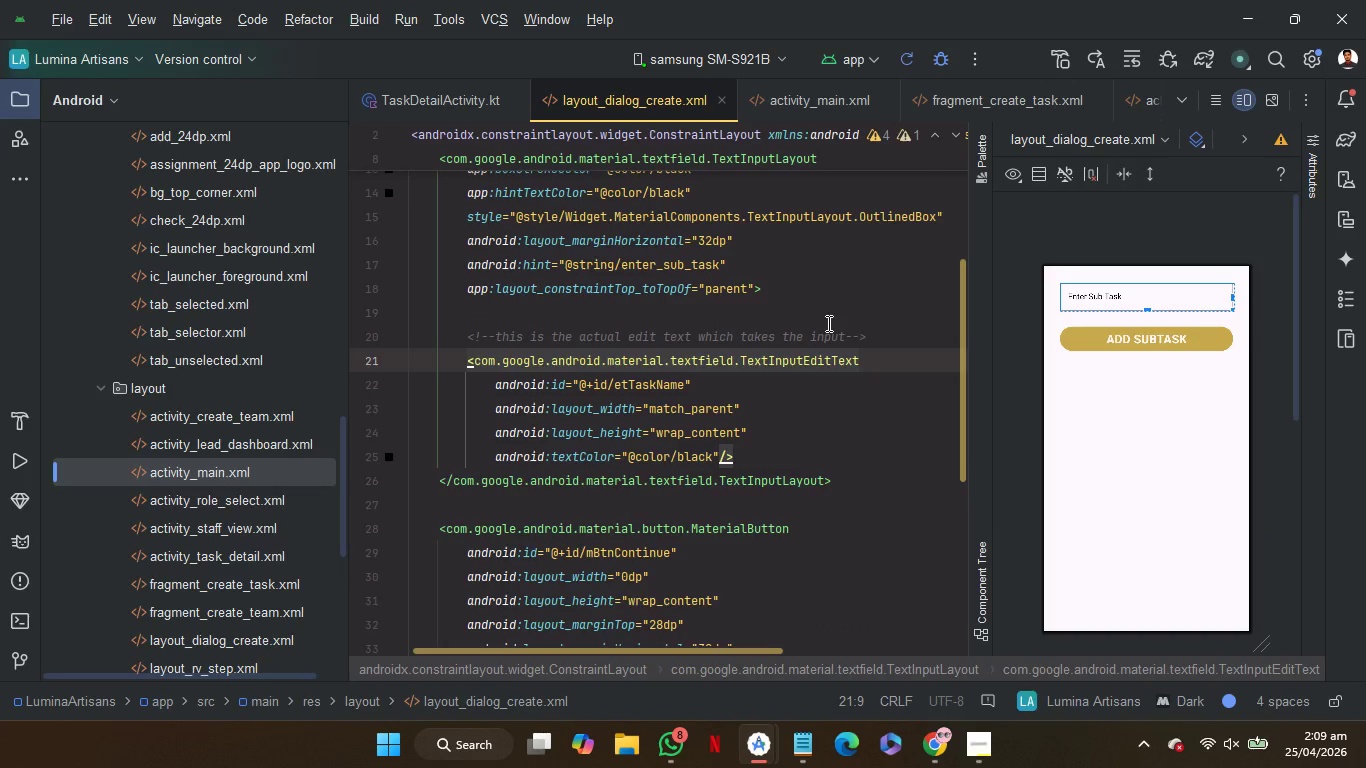 
scroll: coordinate [827, 323], scroll_direction: up, amount: 1.0
 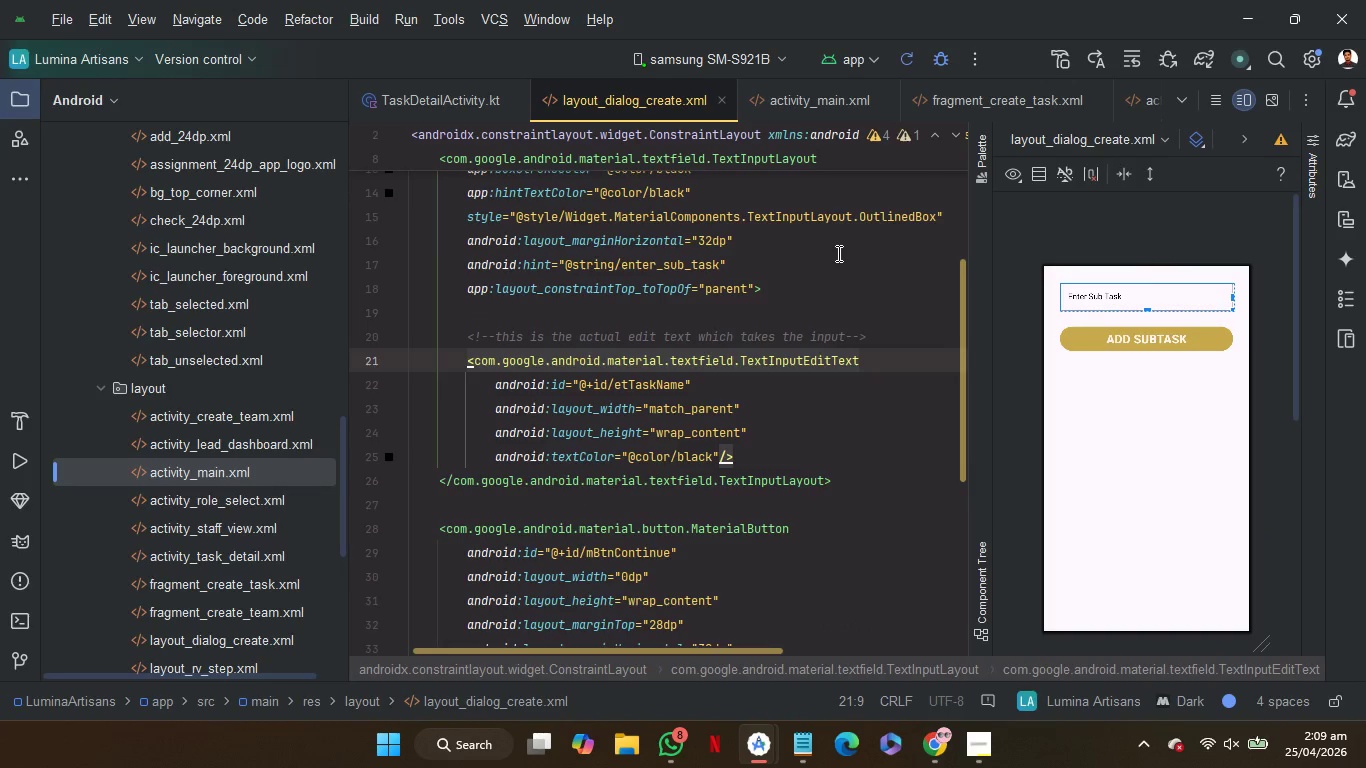 
left_click([837, 253])
 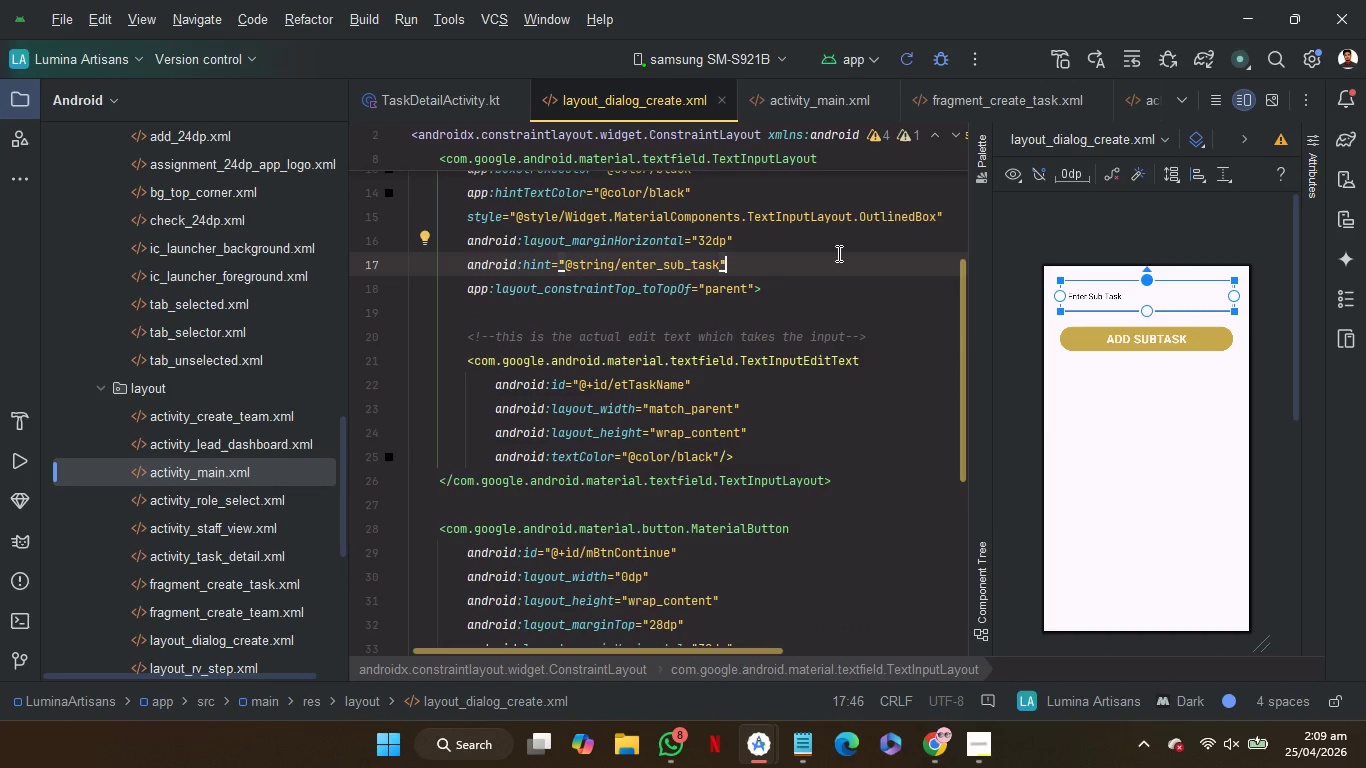 
scroll: coordinate [841, 316], scroll_direction: up, amount: 1.0
 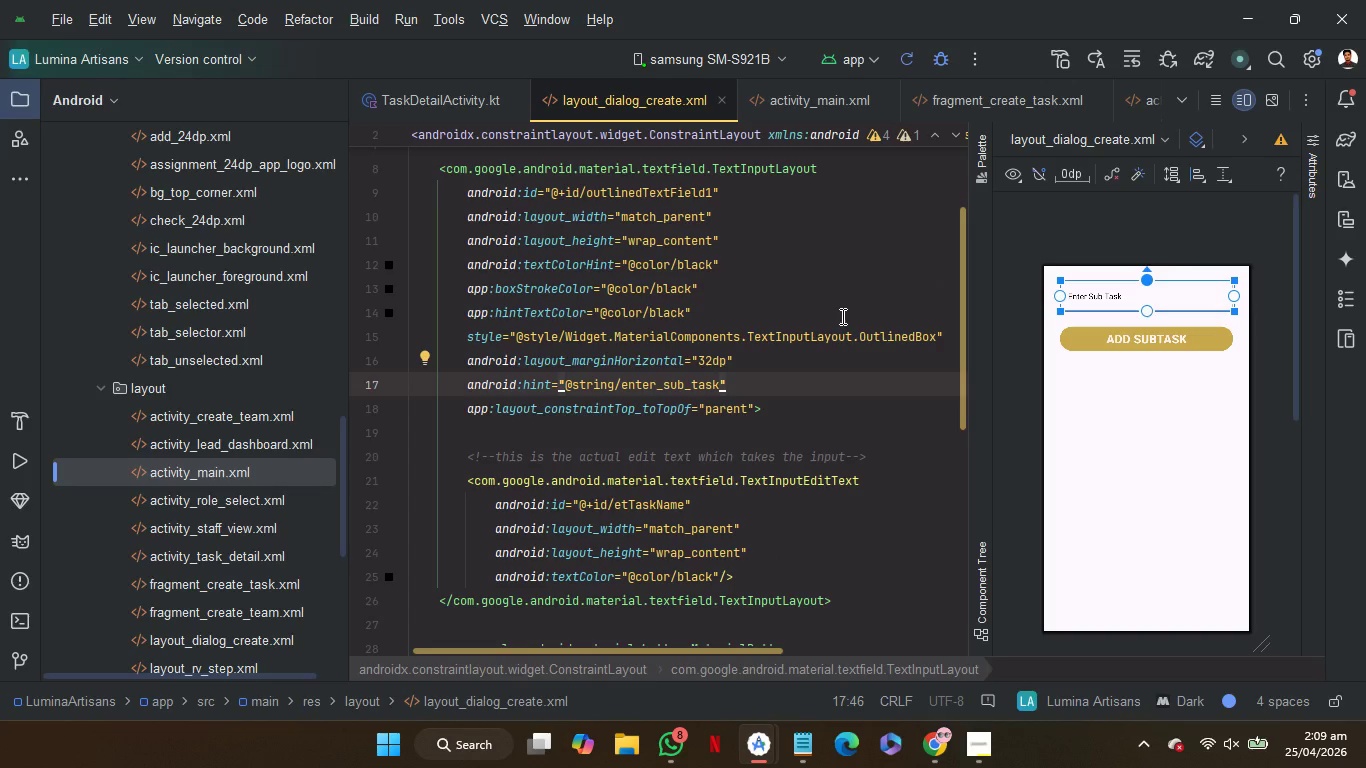 
scroll: coordinate [841, 316], scroll_direction: none, amount: 0.0
 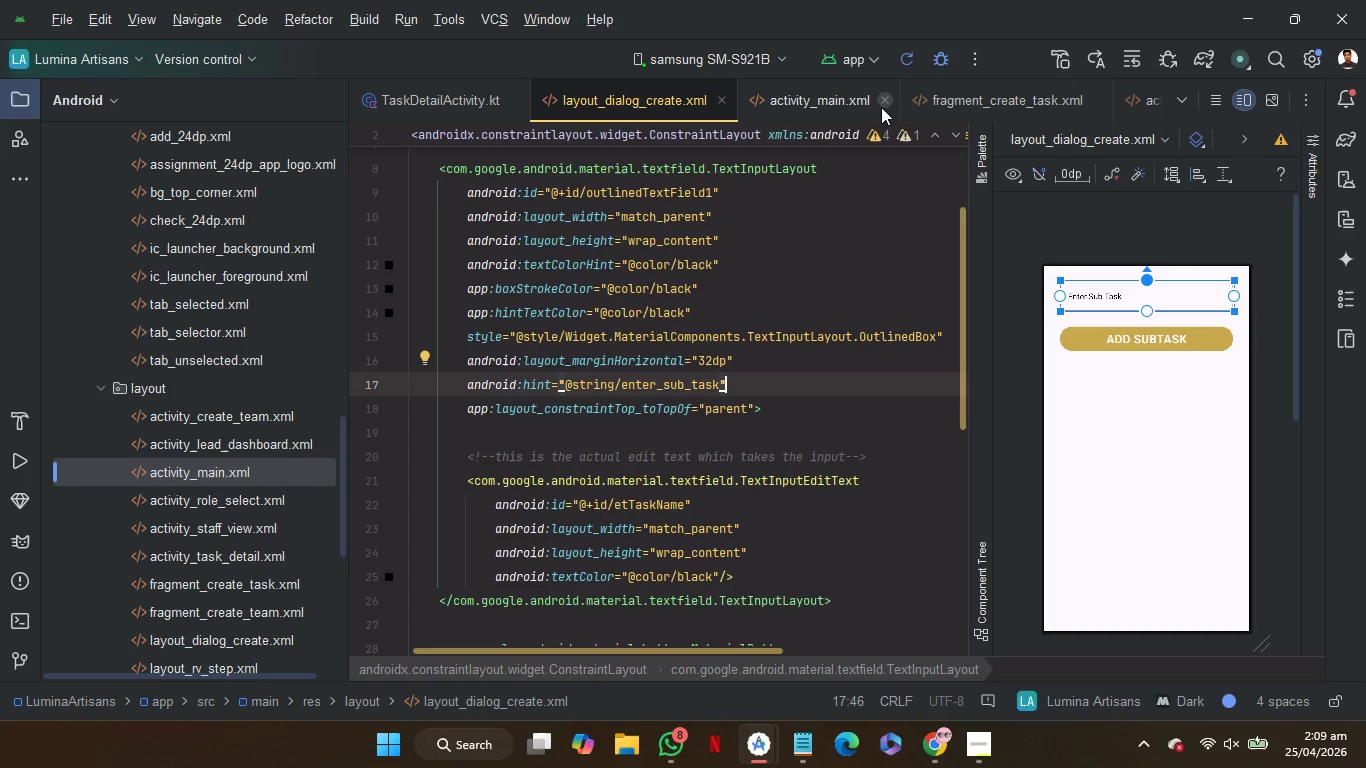 
left_click([882, 105])
 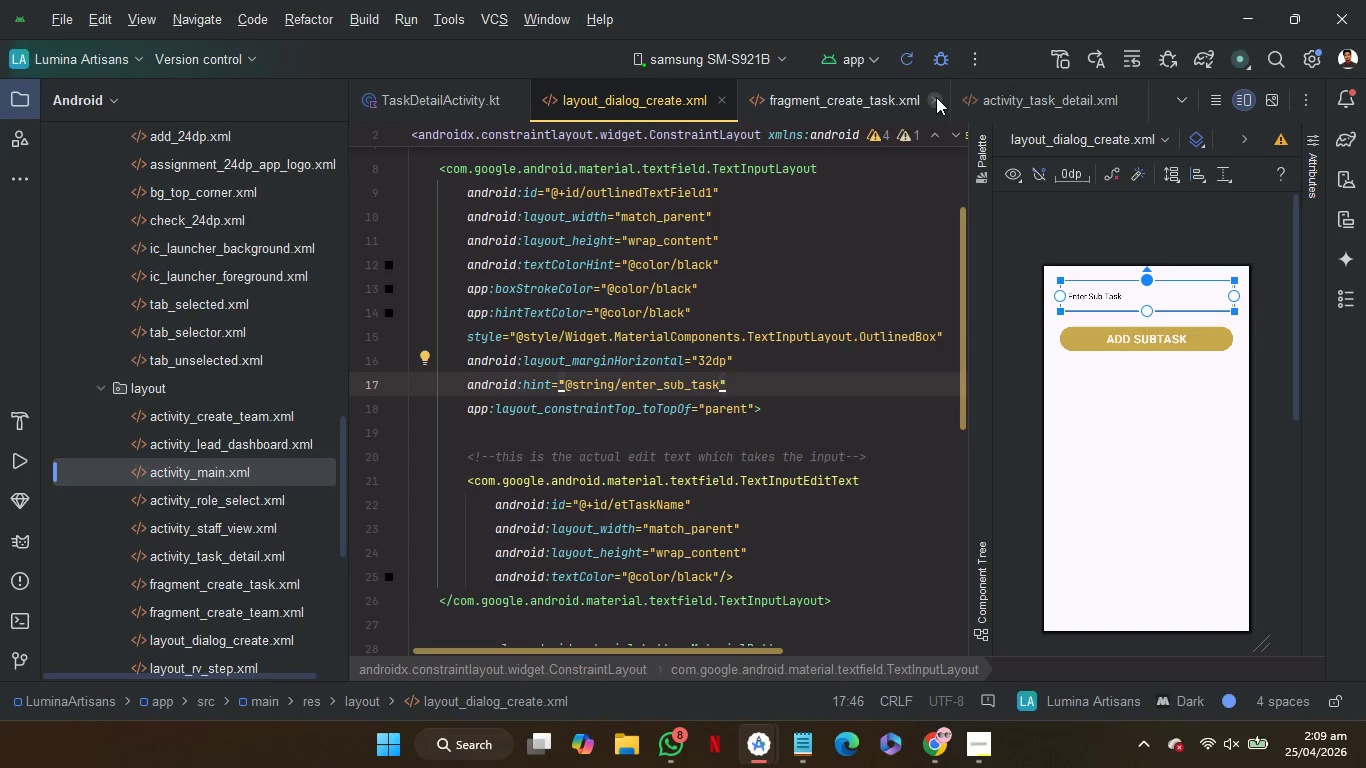 
left_click([936, 97])
 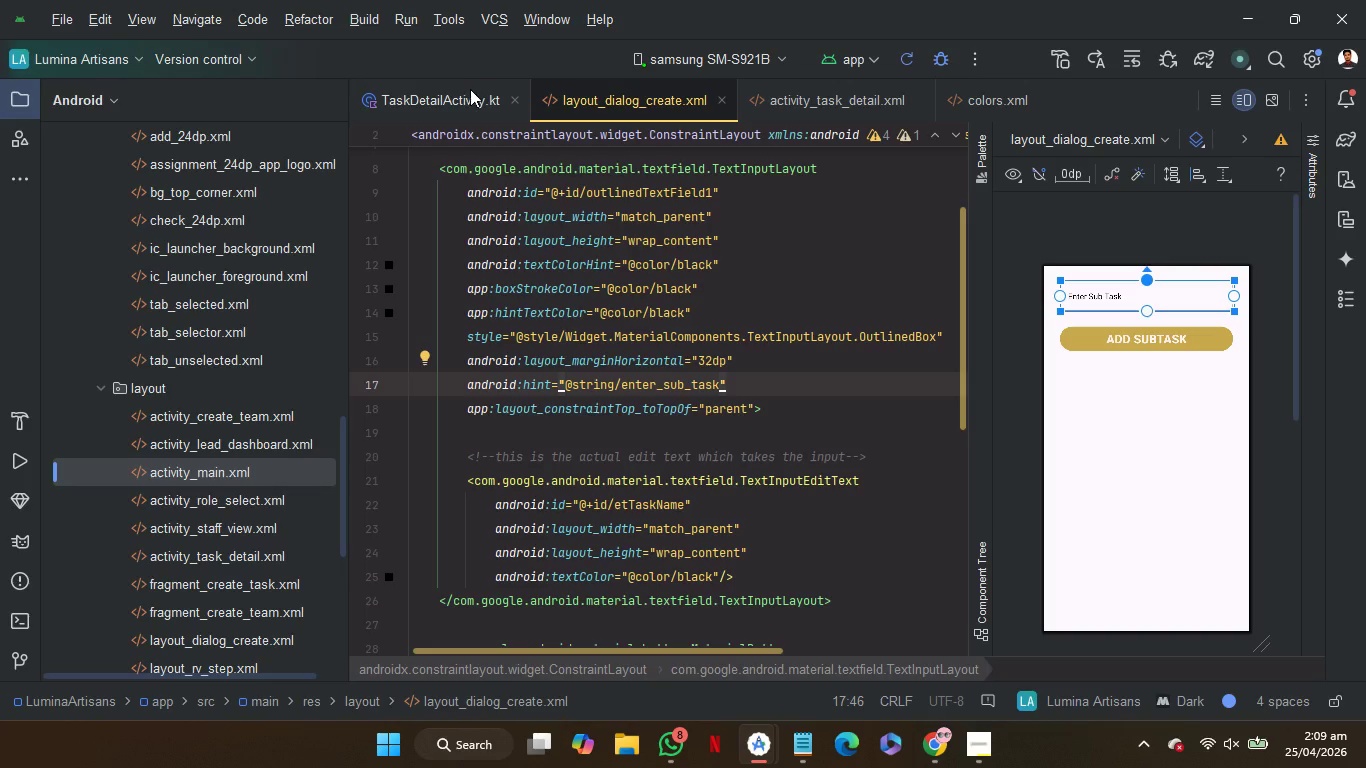 
wait(5.31)
 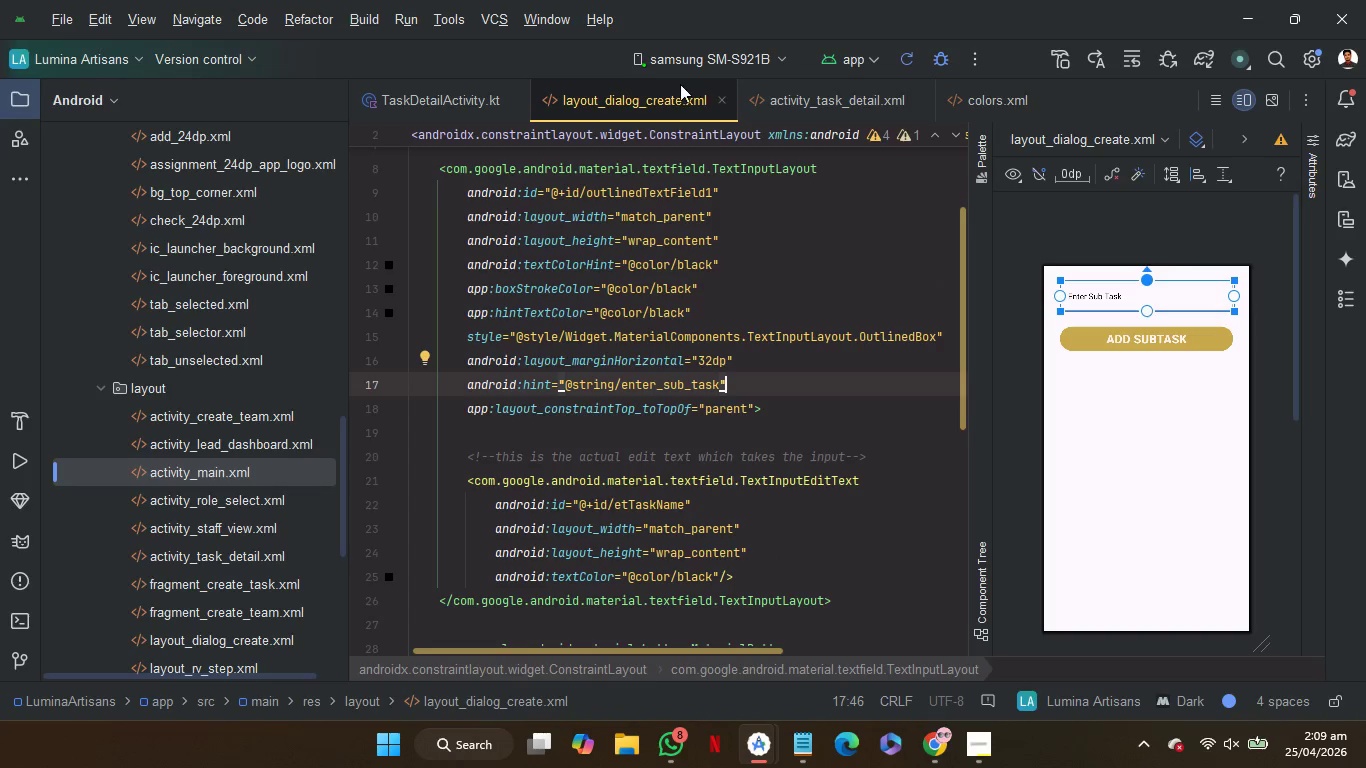 
left_click([467, 95])
 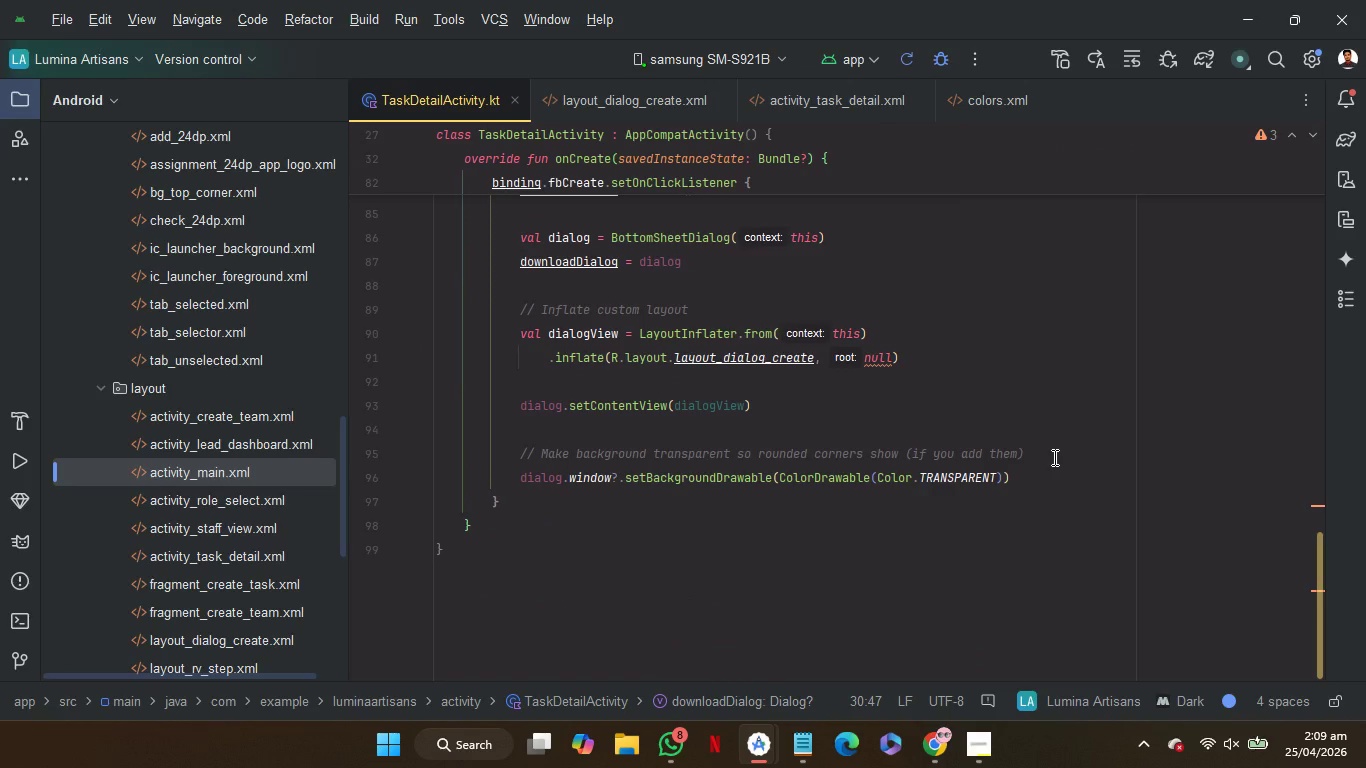 
mouse_move([1064, 476])
 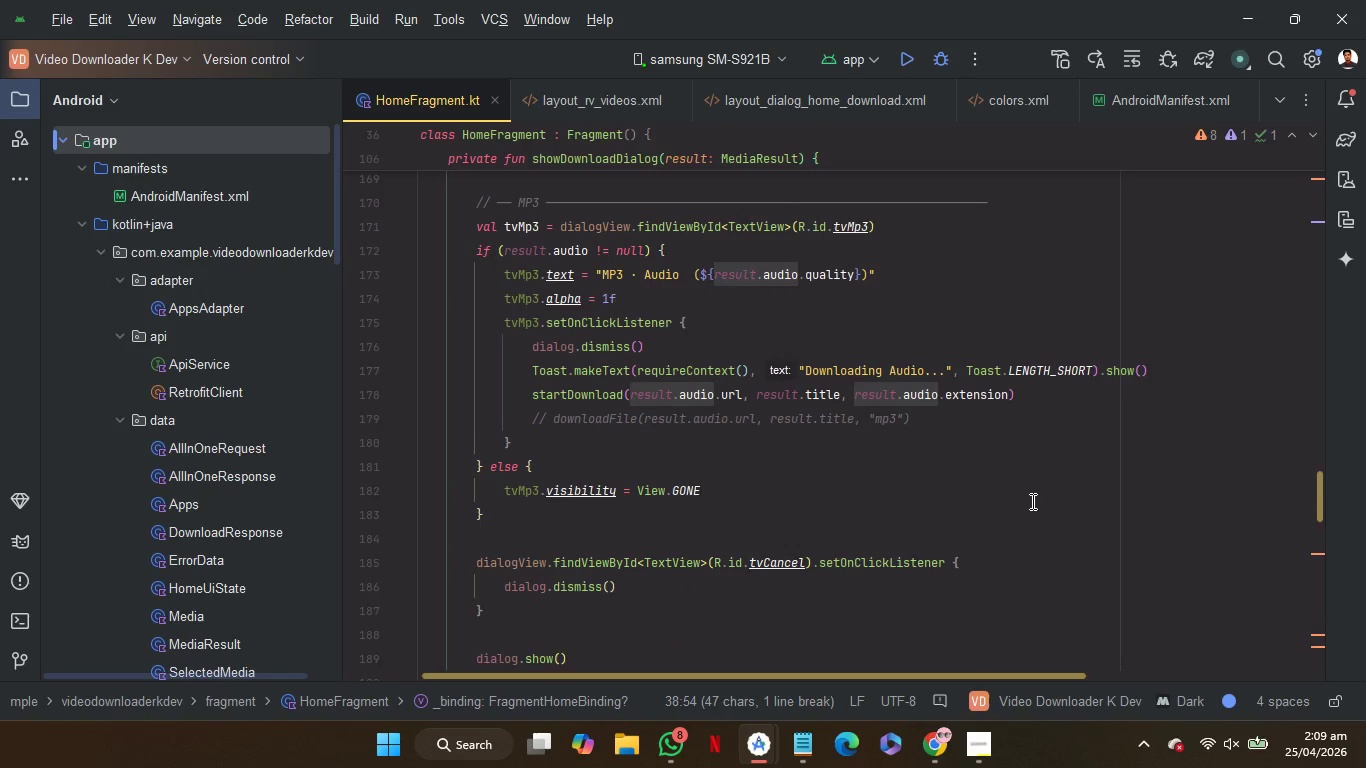 
scroll: coordinate [1031, 501], scroll_direction: none, amount: 0.0
 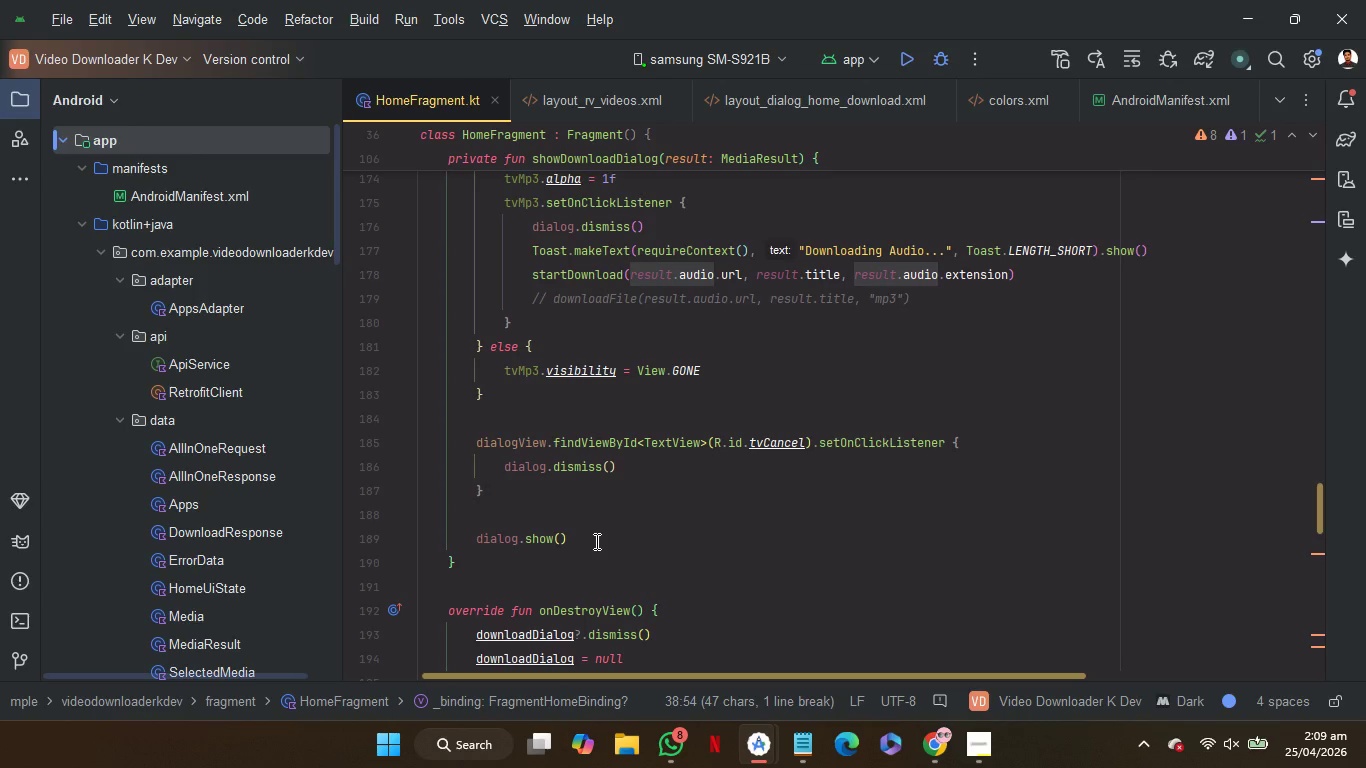 
left_click_drag(start_coordinate=[595, 541], to_coordinate=[475, 449])
 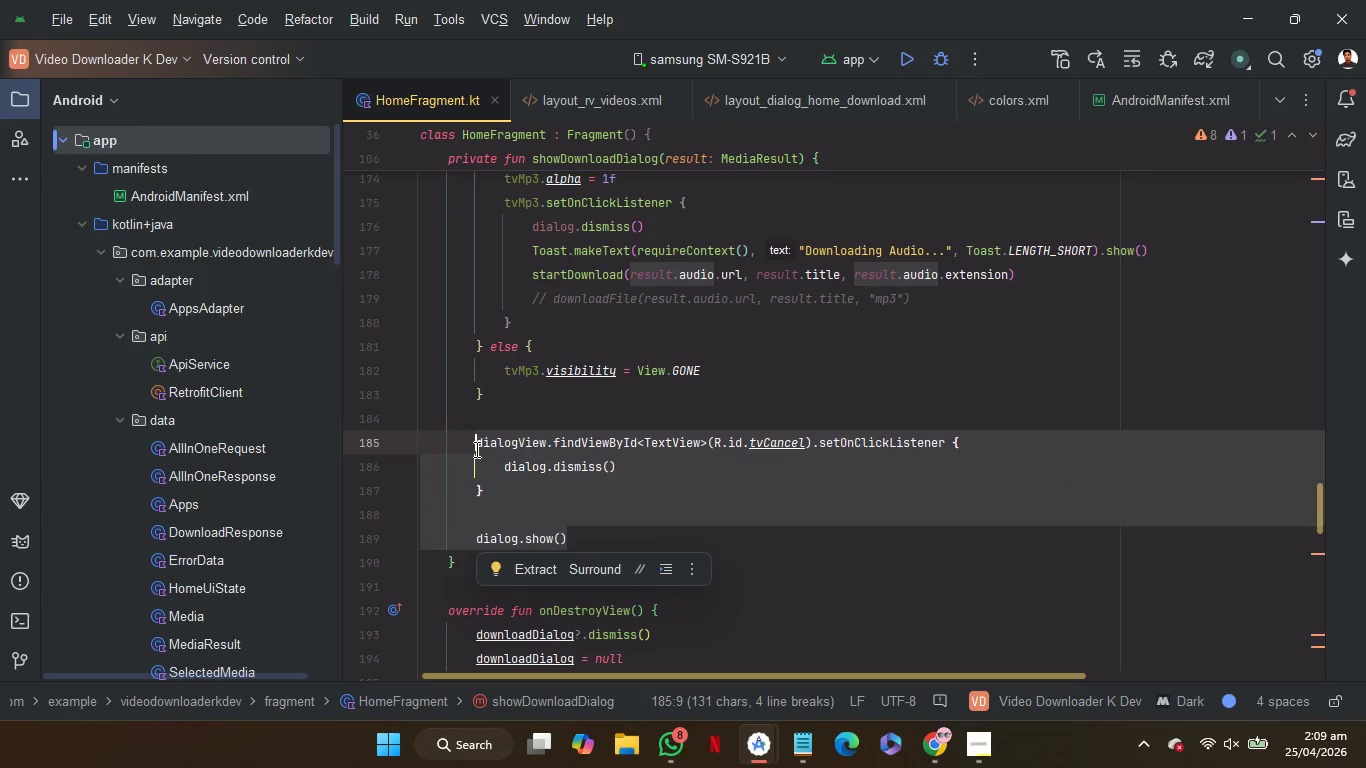 
key(Control+C)
 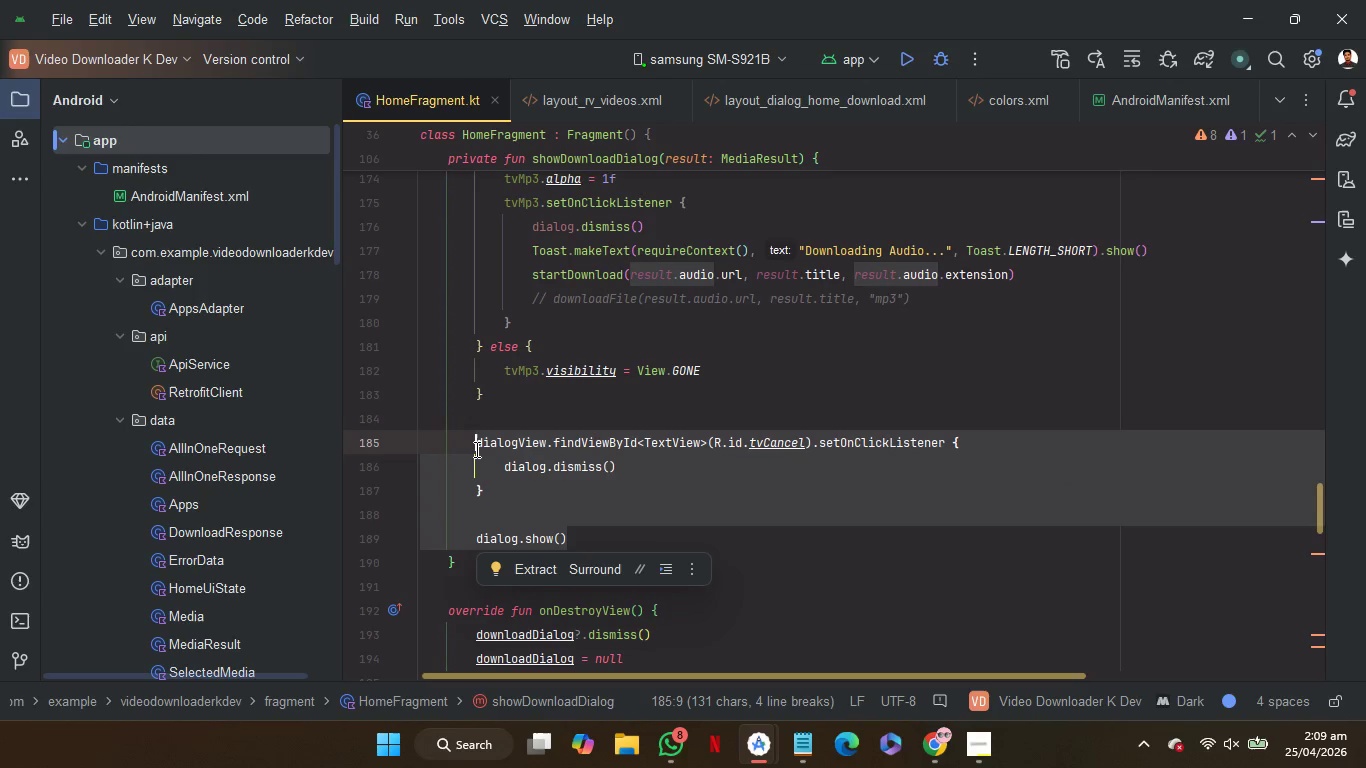 
key(Control+C)
 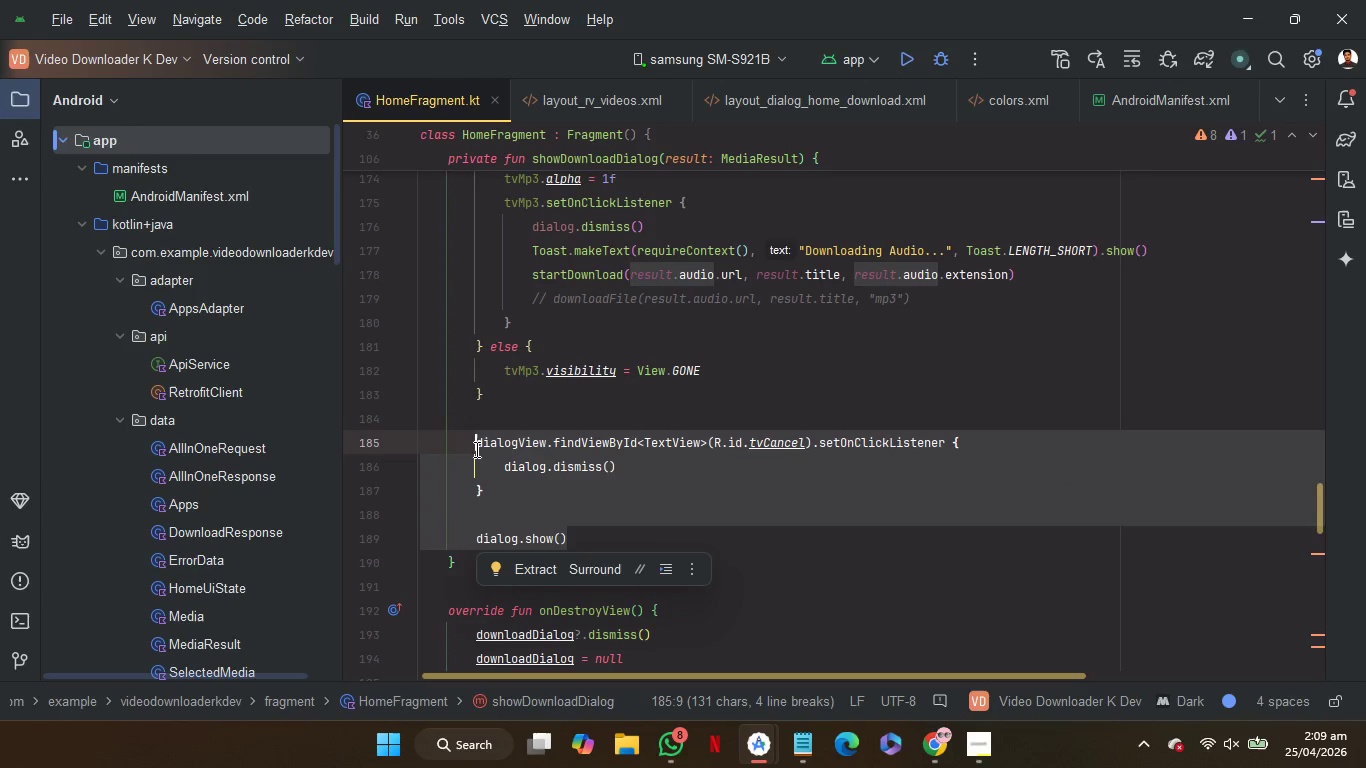 
key(Control+C)
 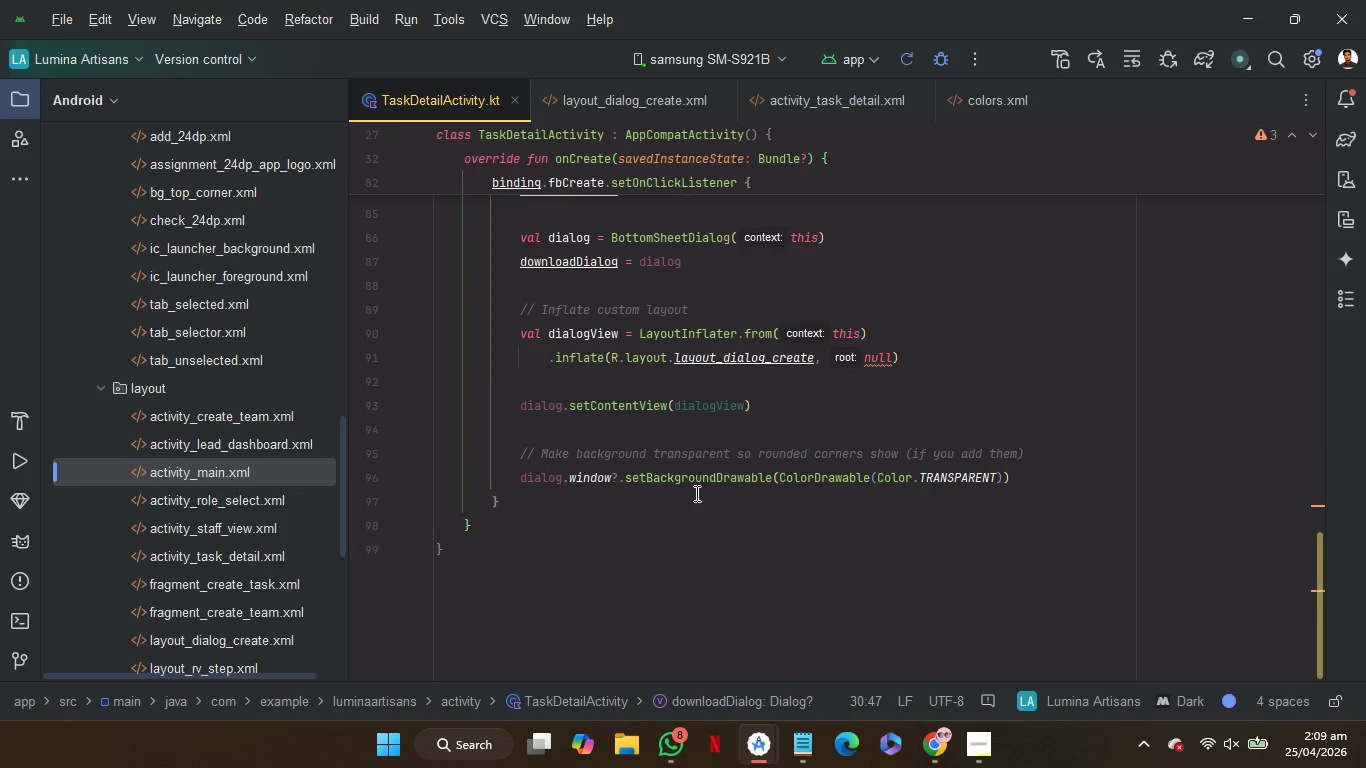 
left_click([1052, 483])
 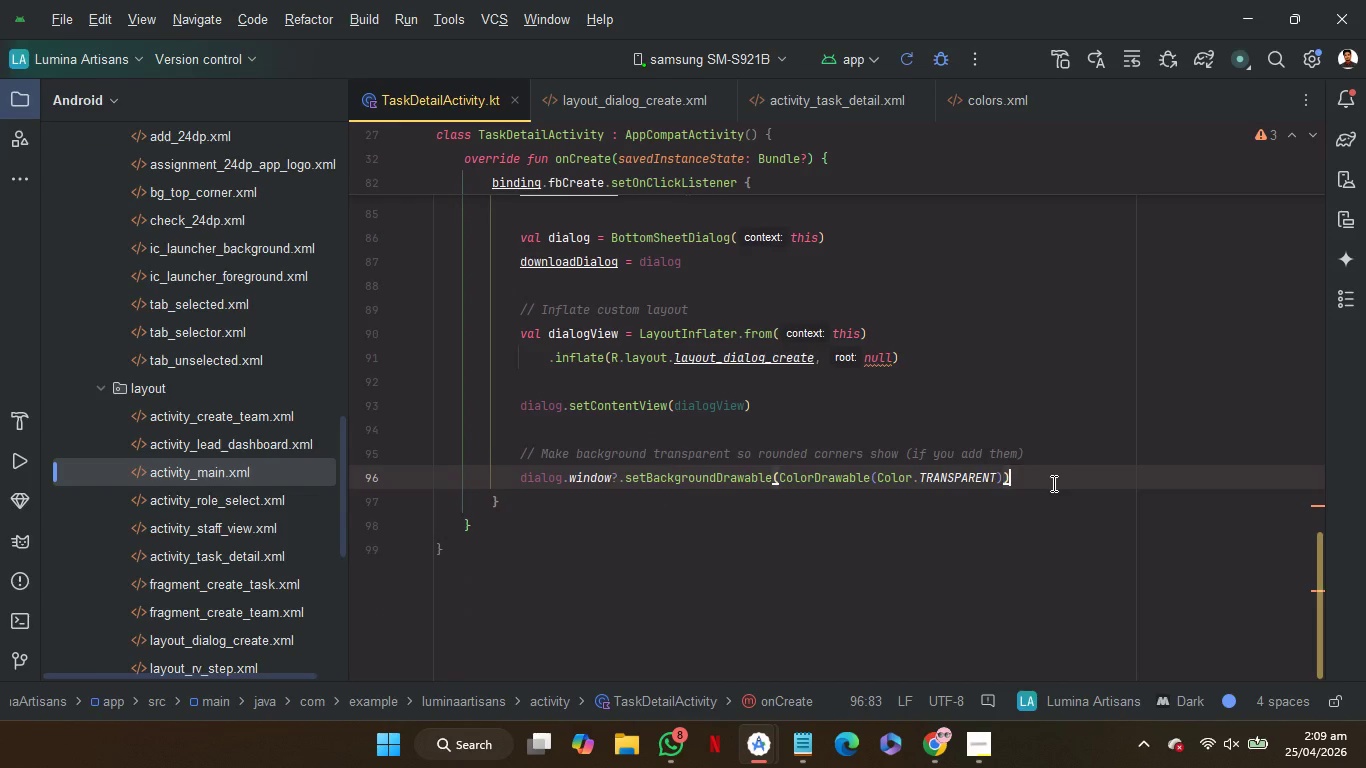 
key(Enter)
 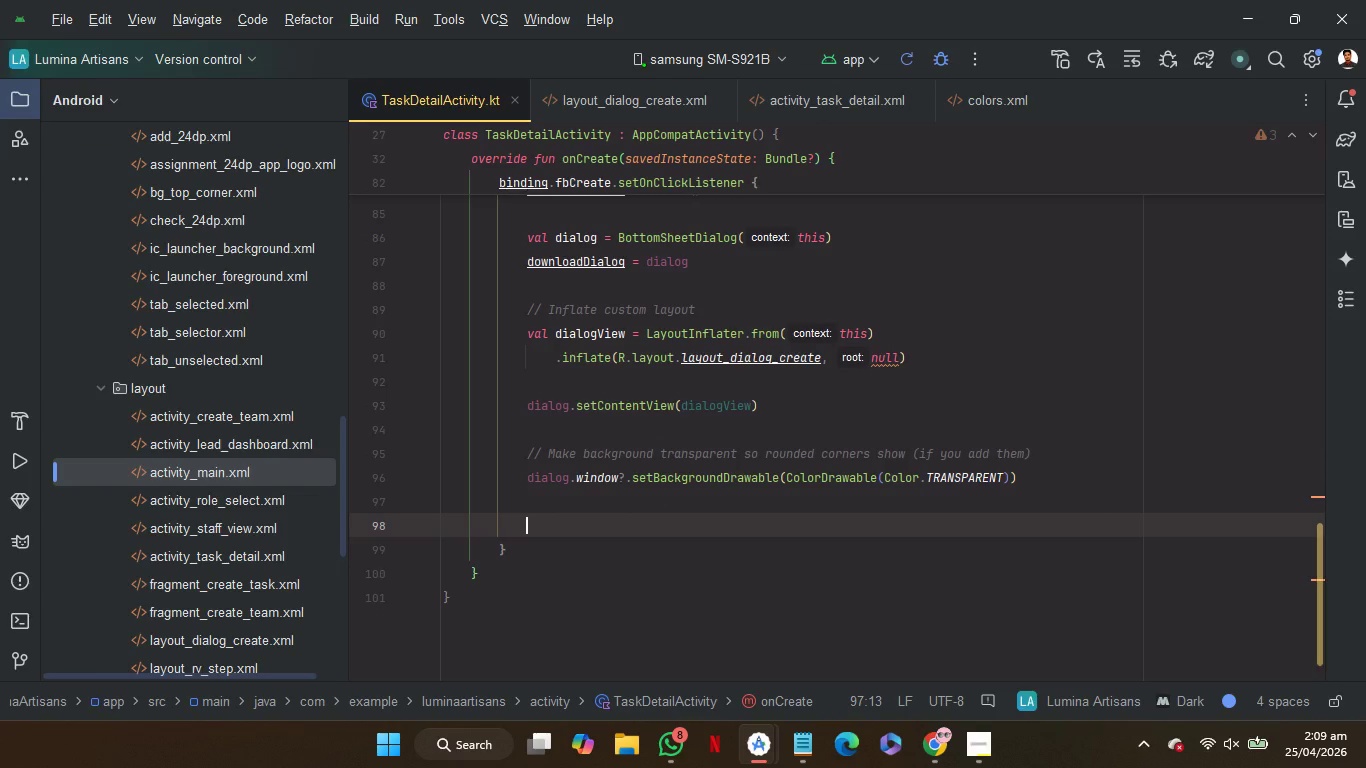 
key(Enter)
 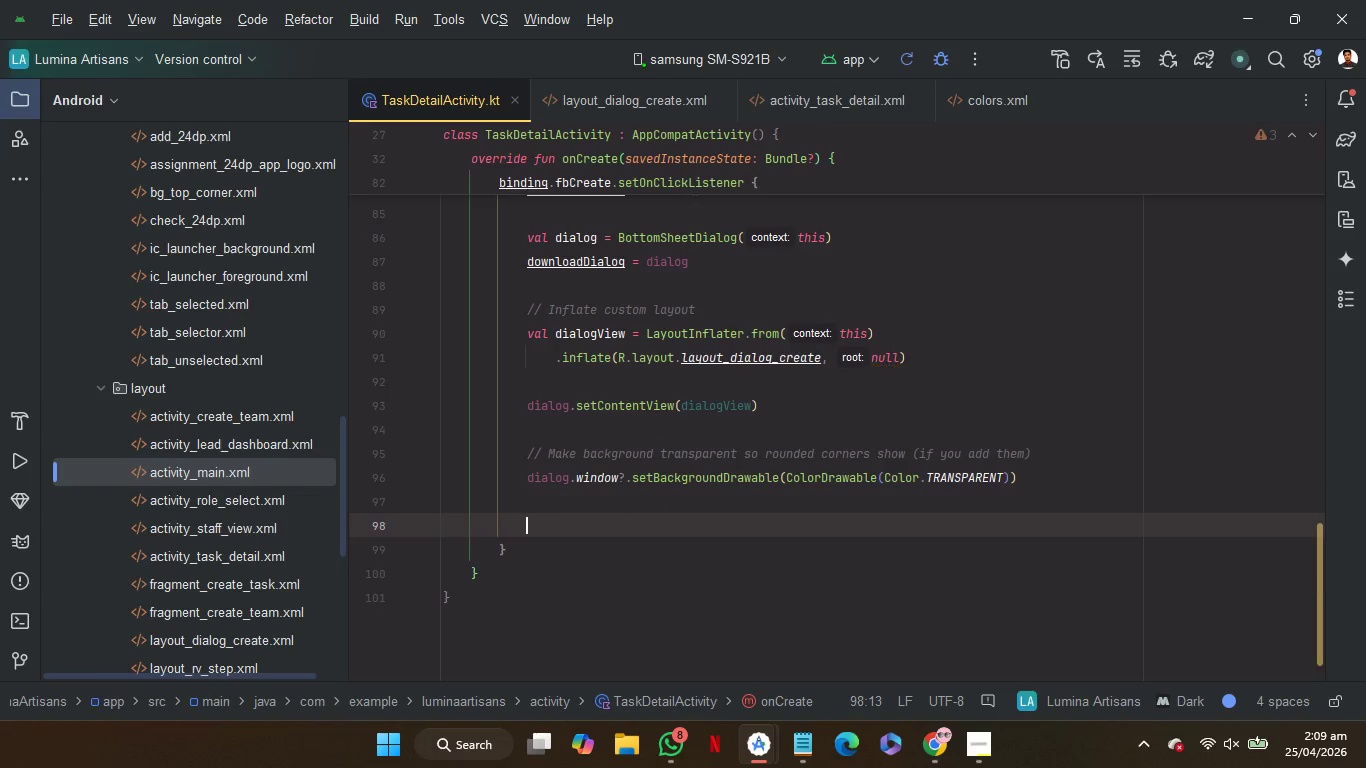 
key(Control+V)
 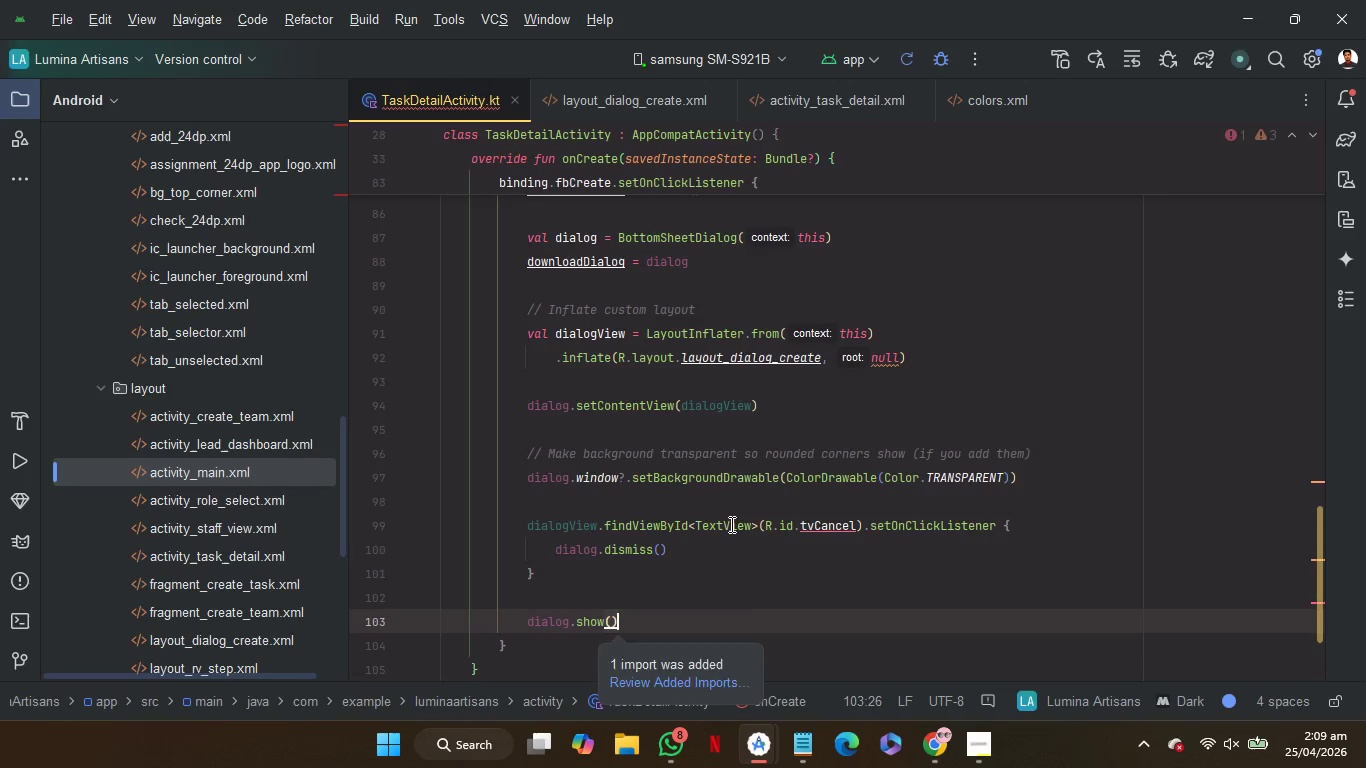 
double_click([730, 524])
 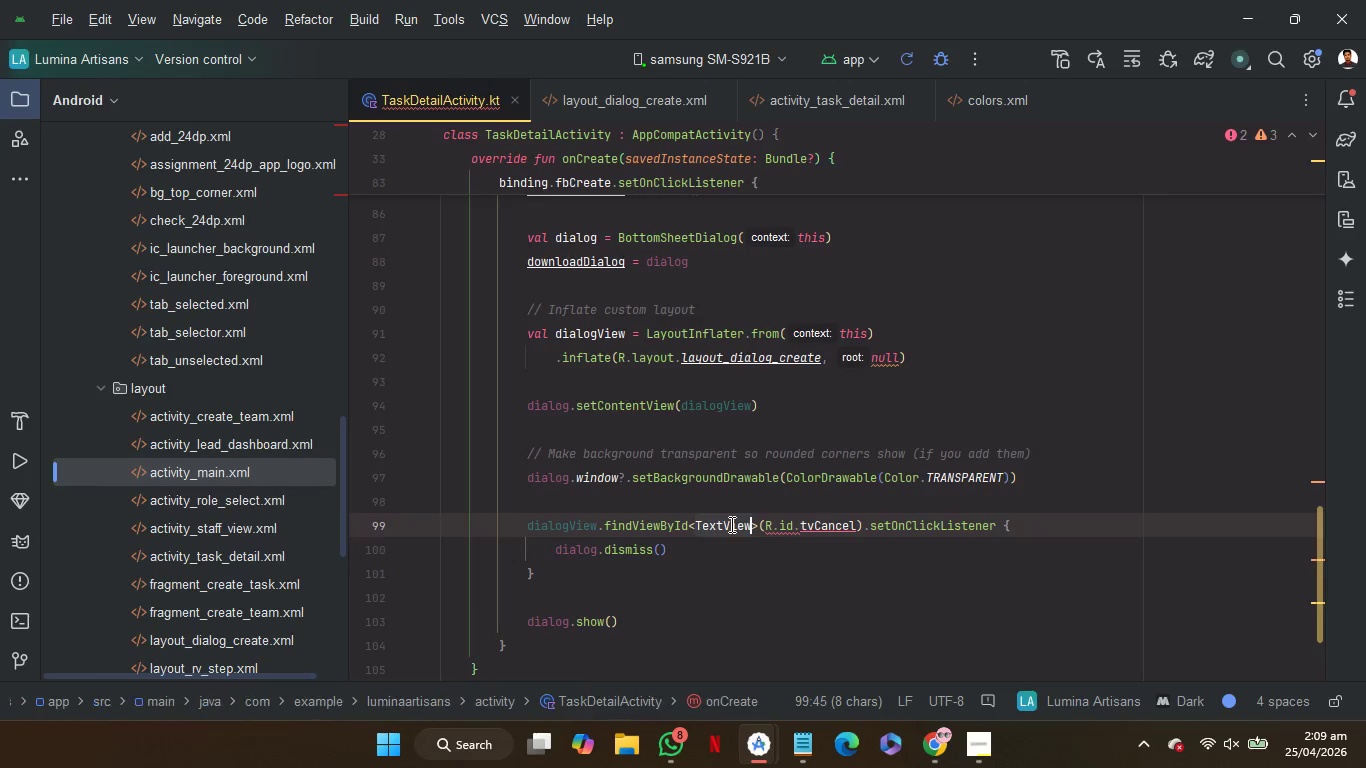 
type(MB)
 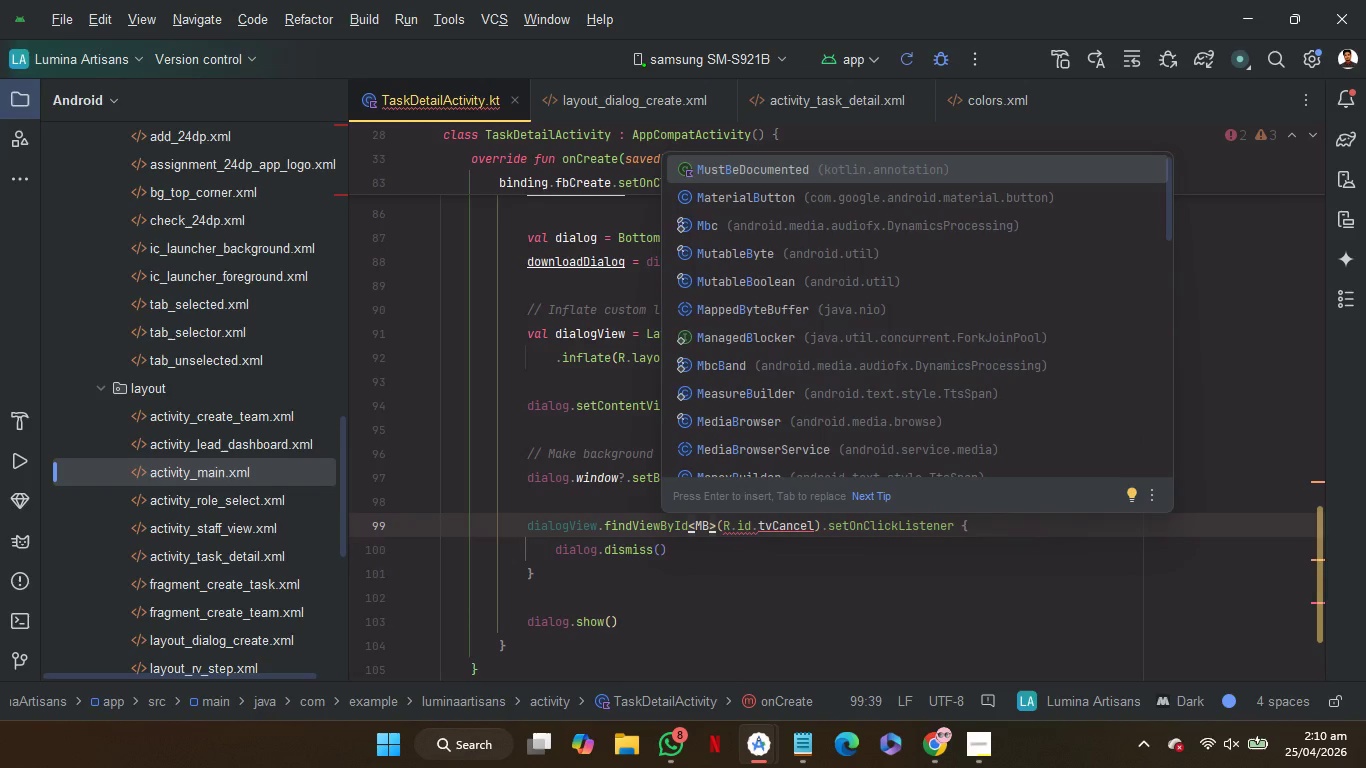 
wait(7.98)
 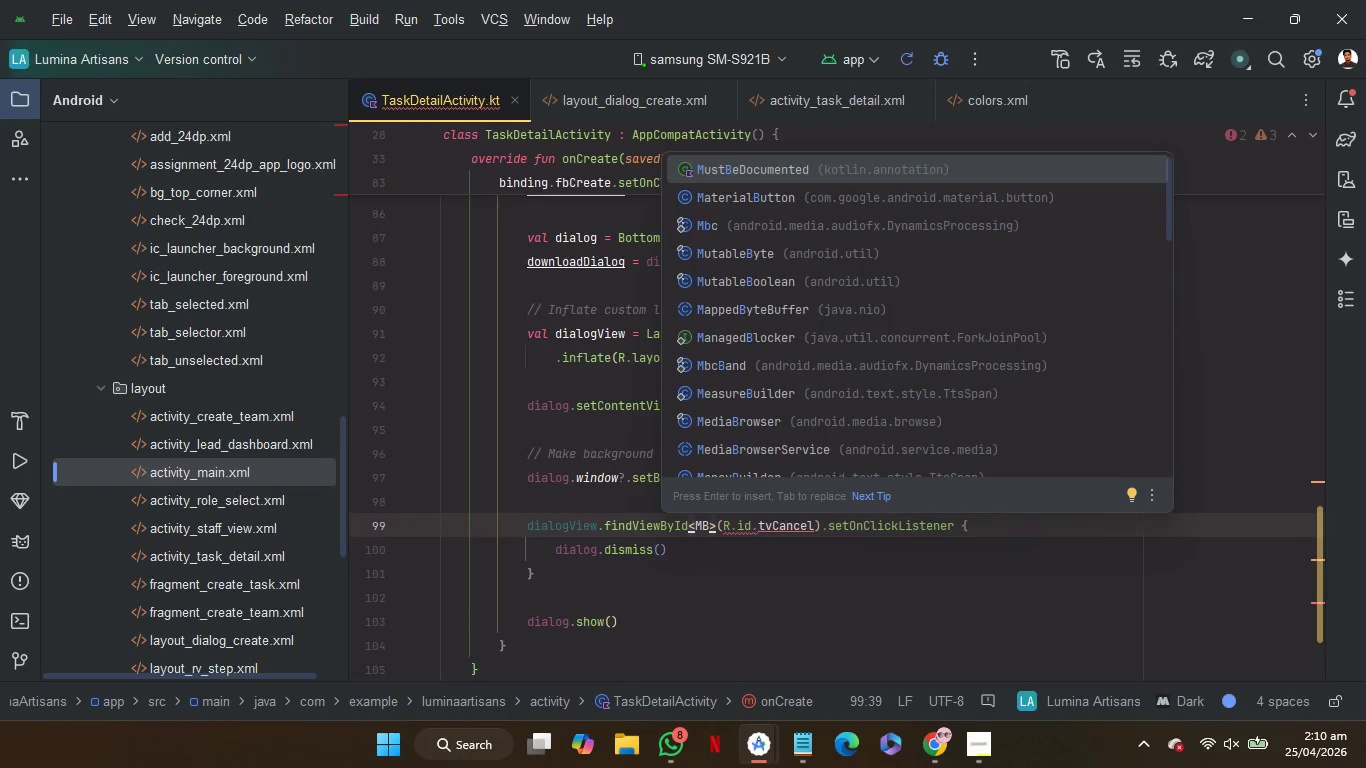 
type(U)
key(Backspace)
type(utt)
 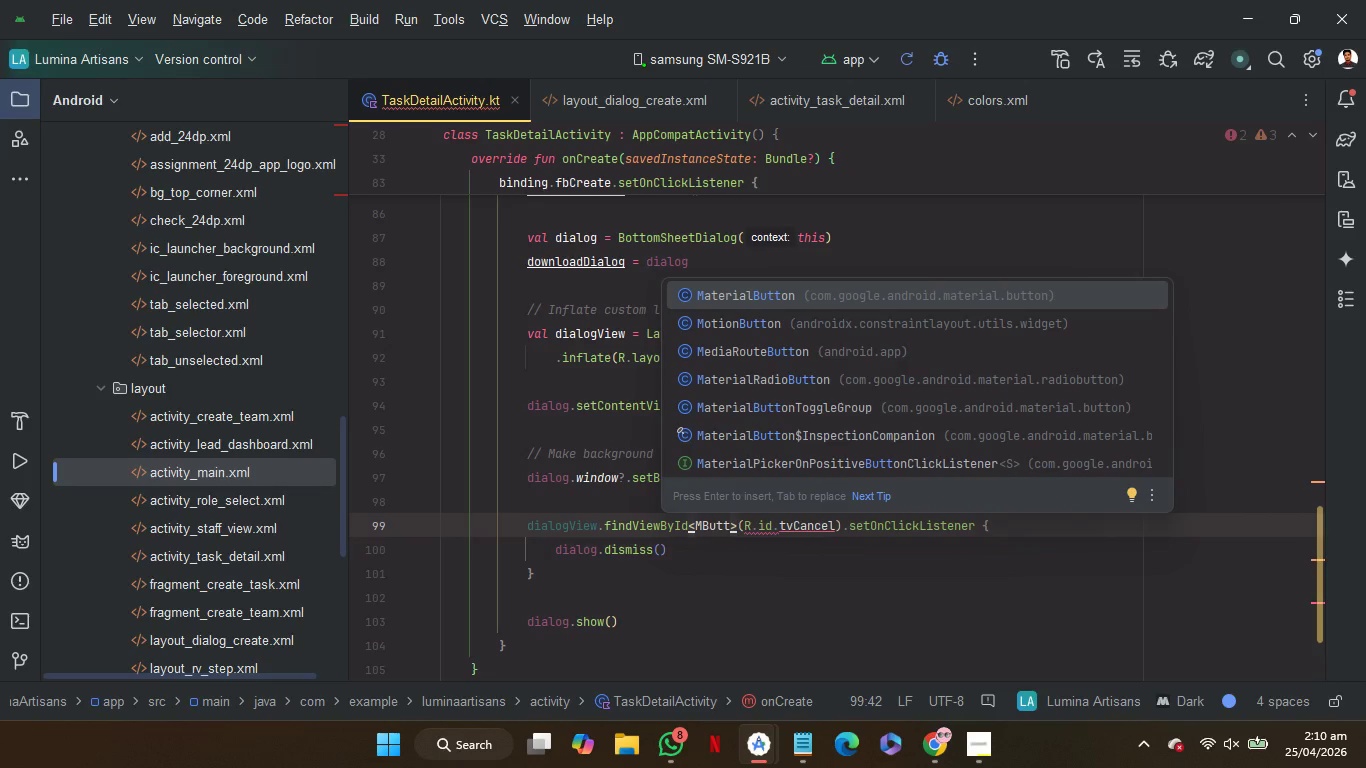 
key(Enter)
 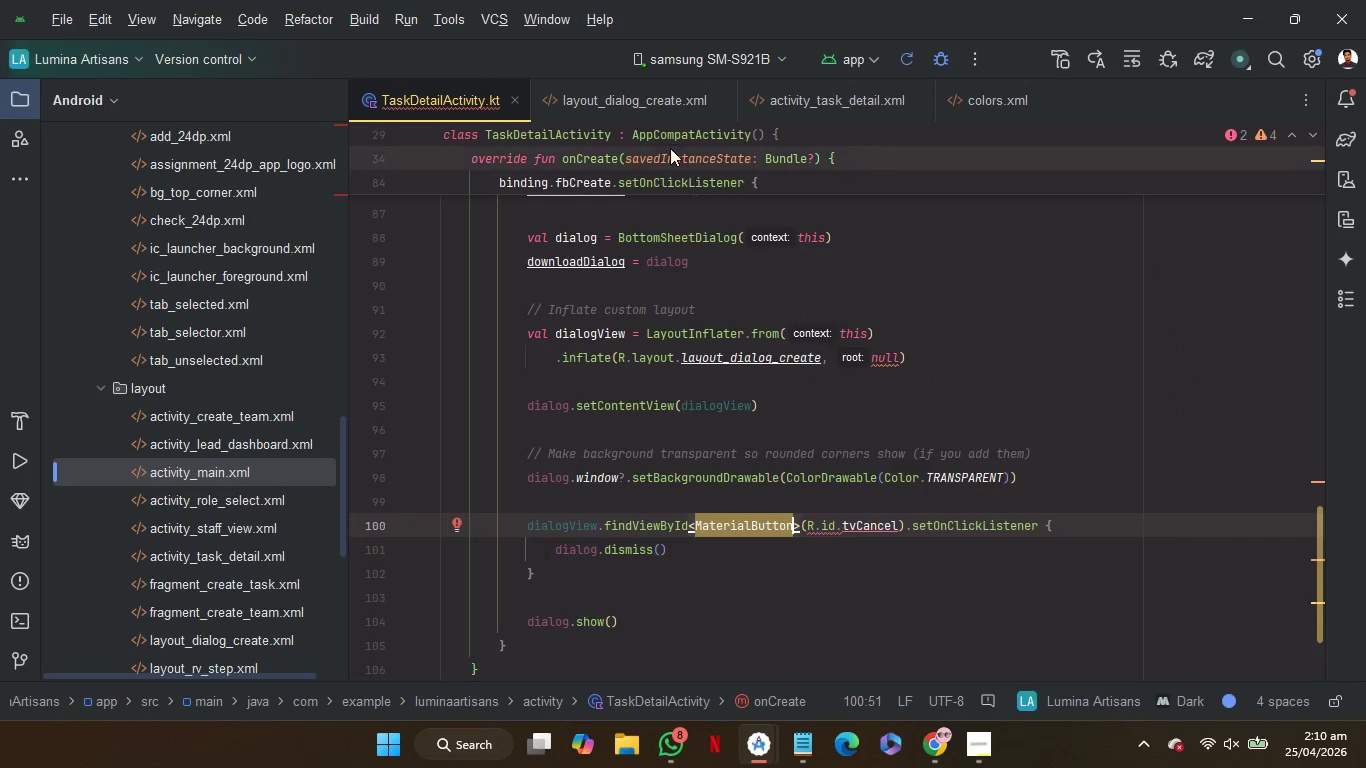 
left_click([649, 98])
 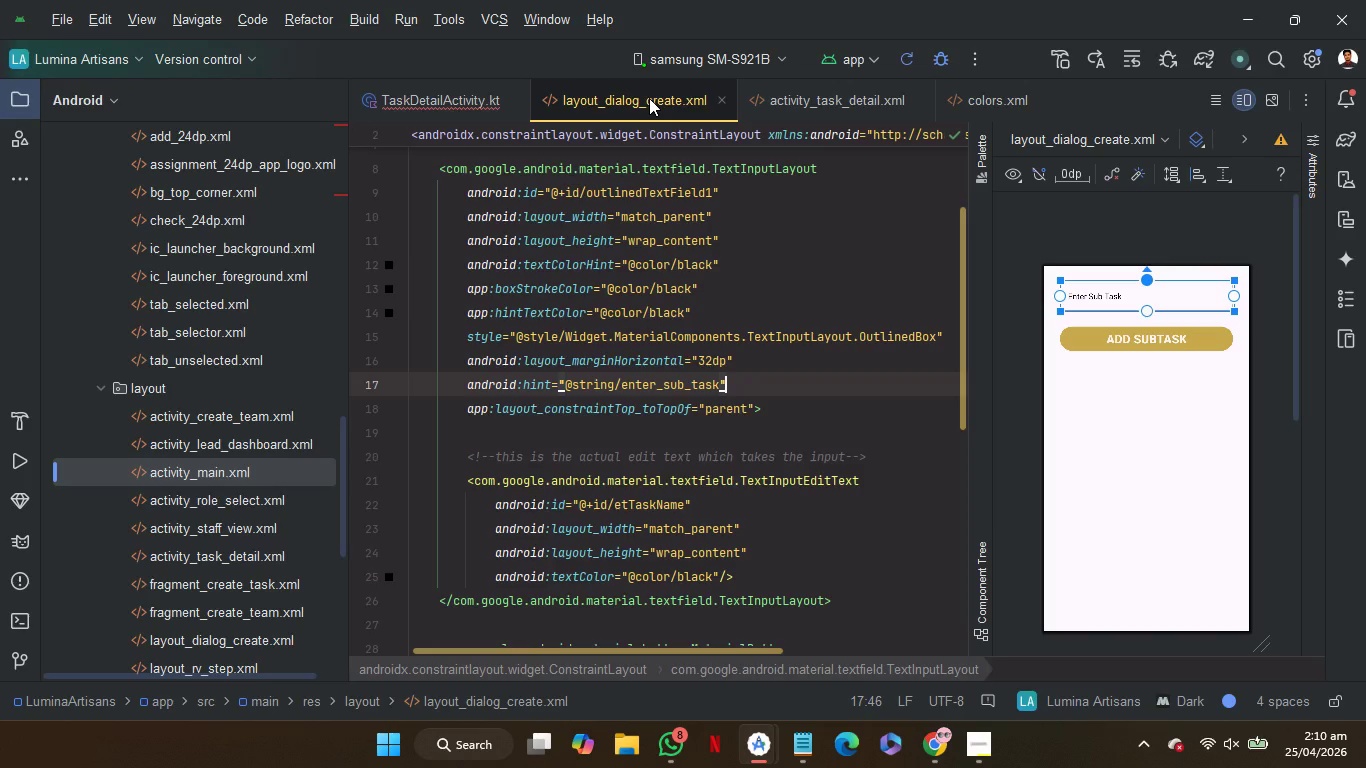 
left_click([1082, 341])
 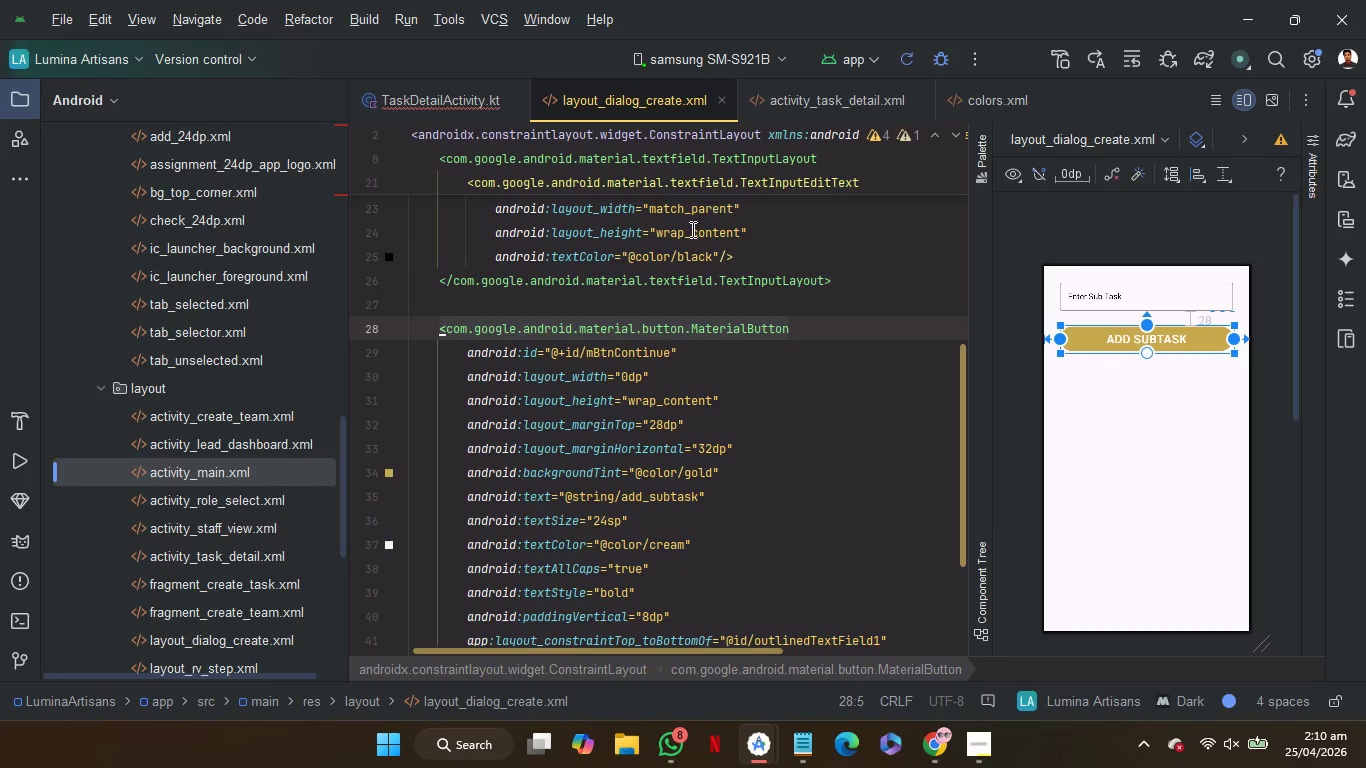 
double_click([618, 355])
 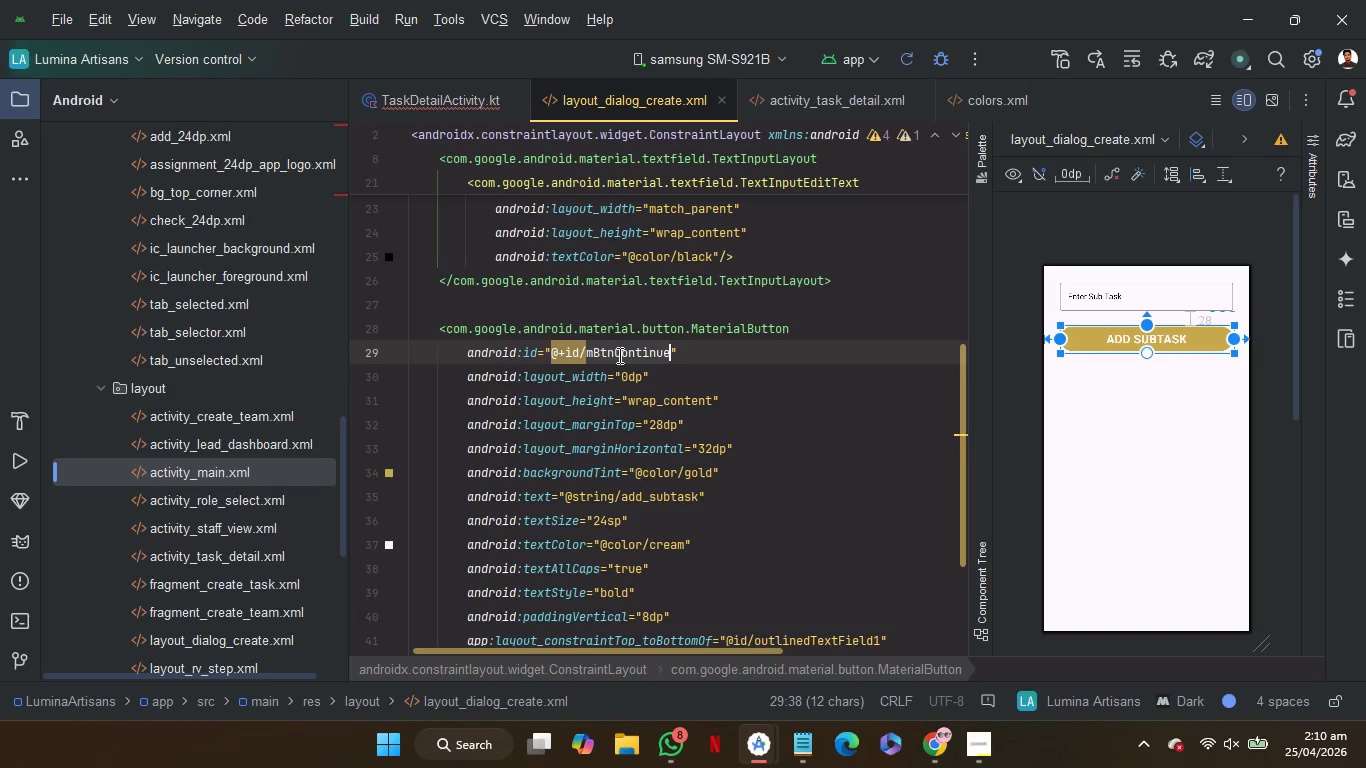 
key(Control+C)
 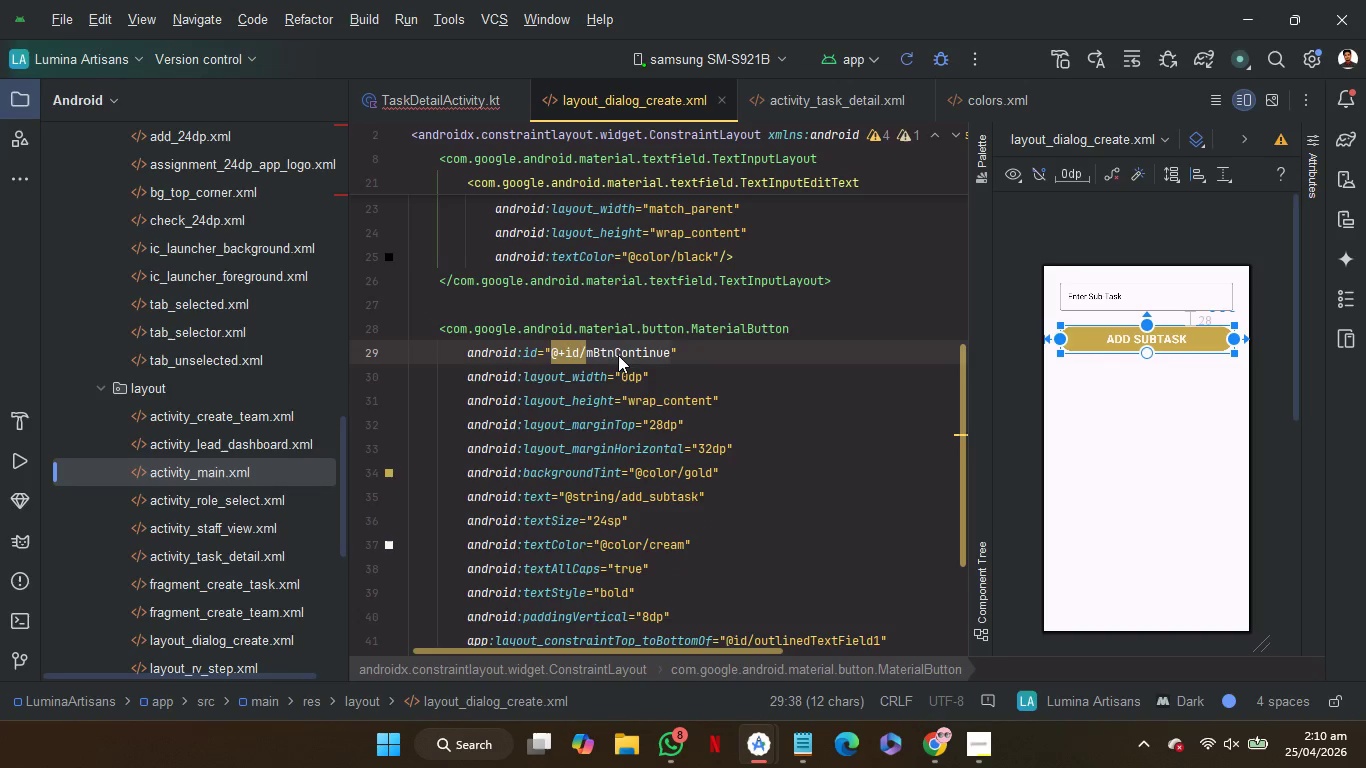 
key(Control+C)
 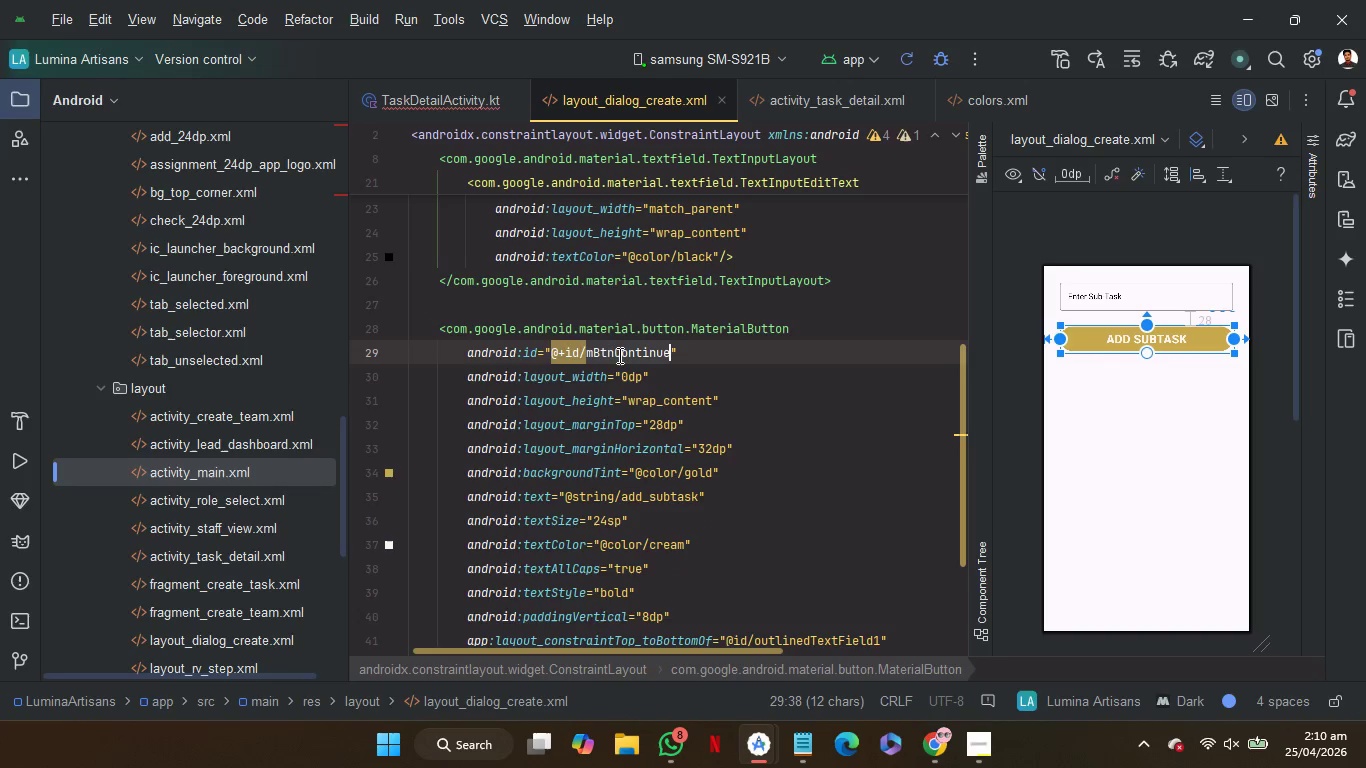 
key(Control+C)
 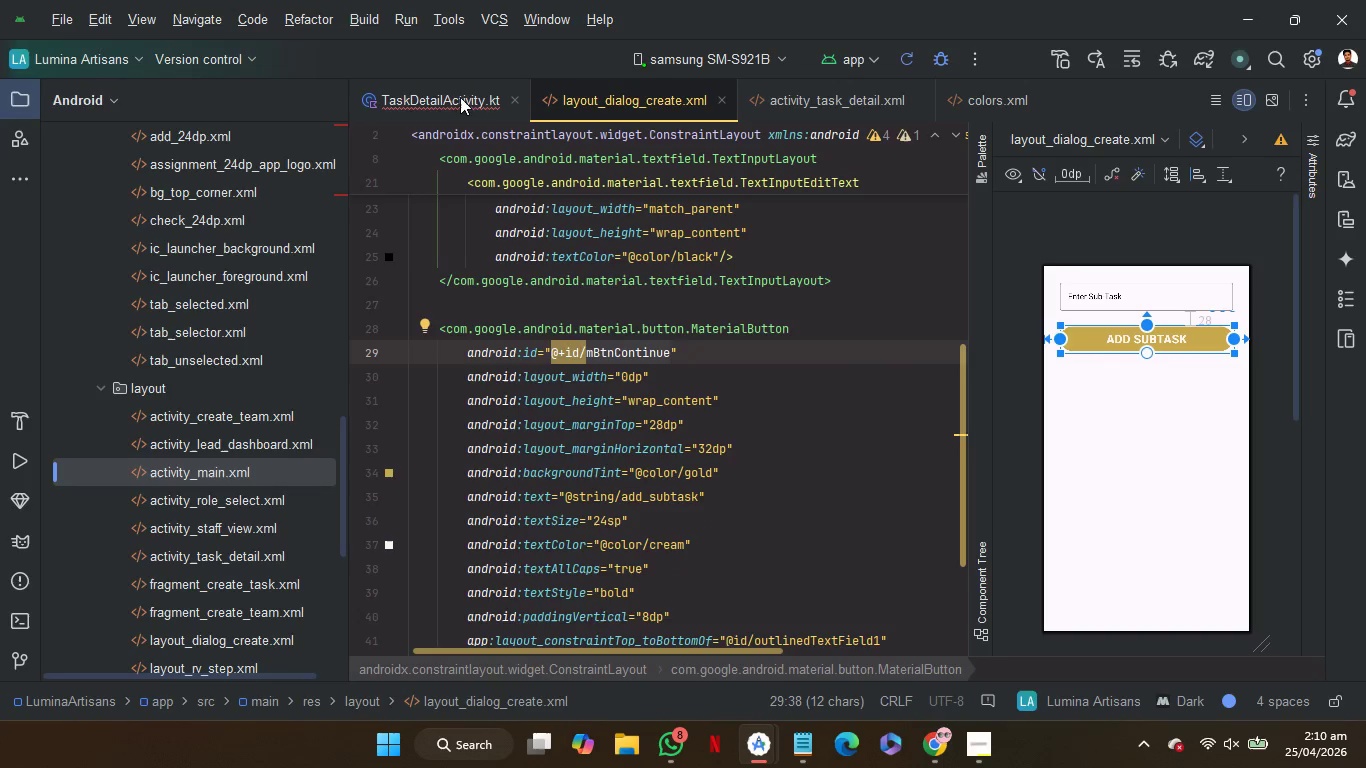 
left_click([458, 96])
 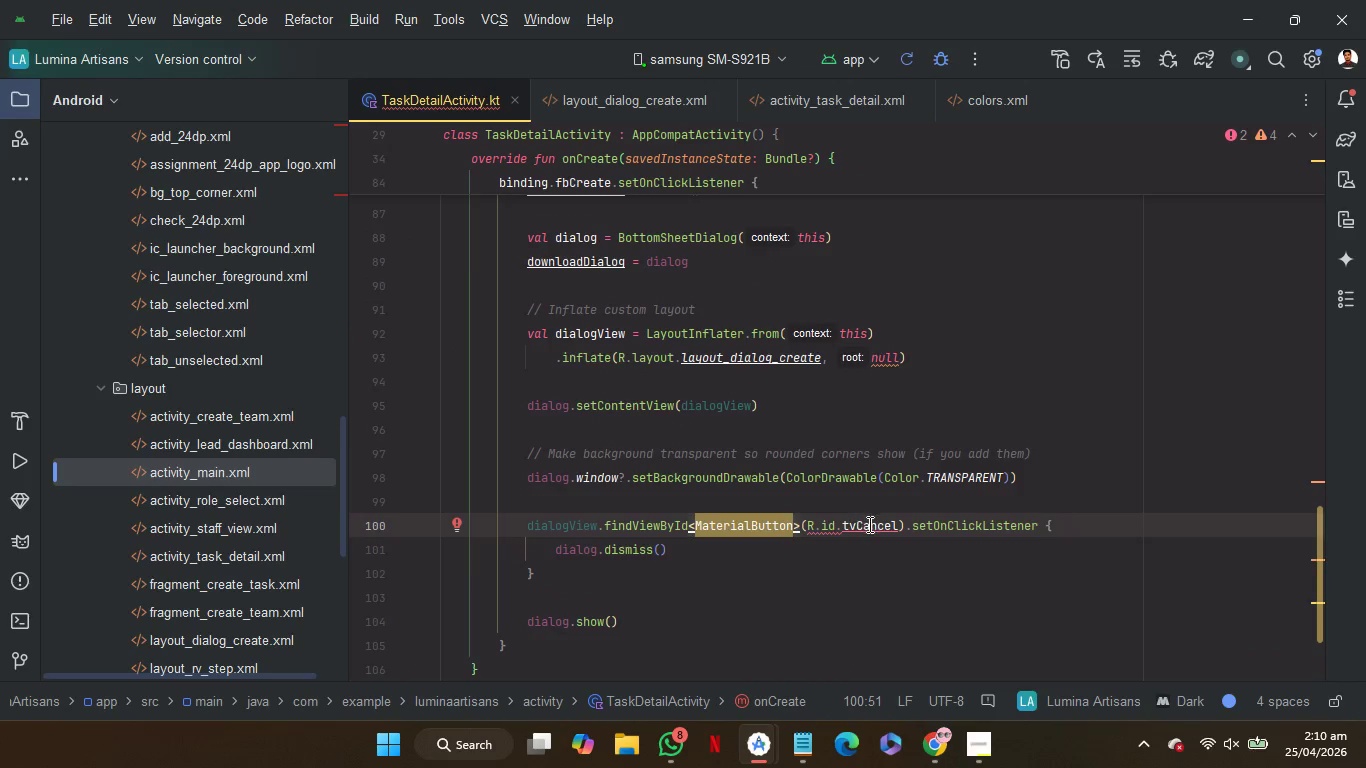 
double_click([869, 524])
 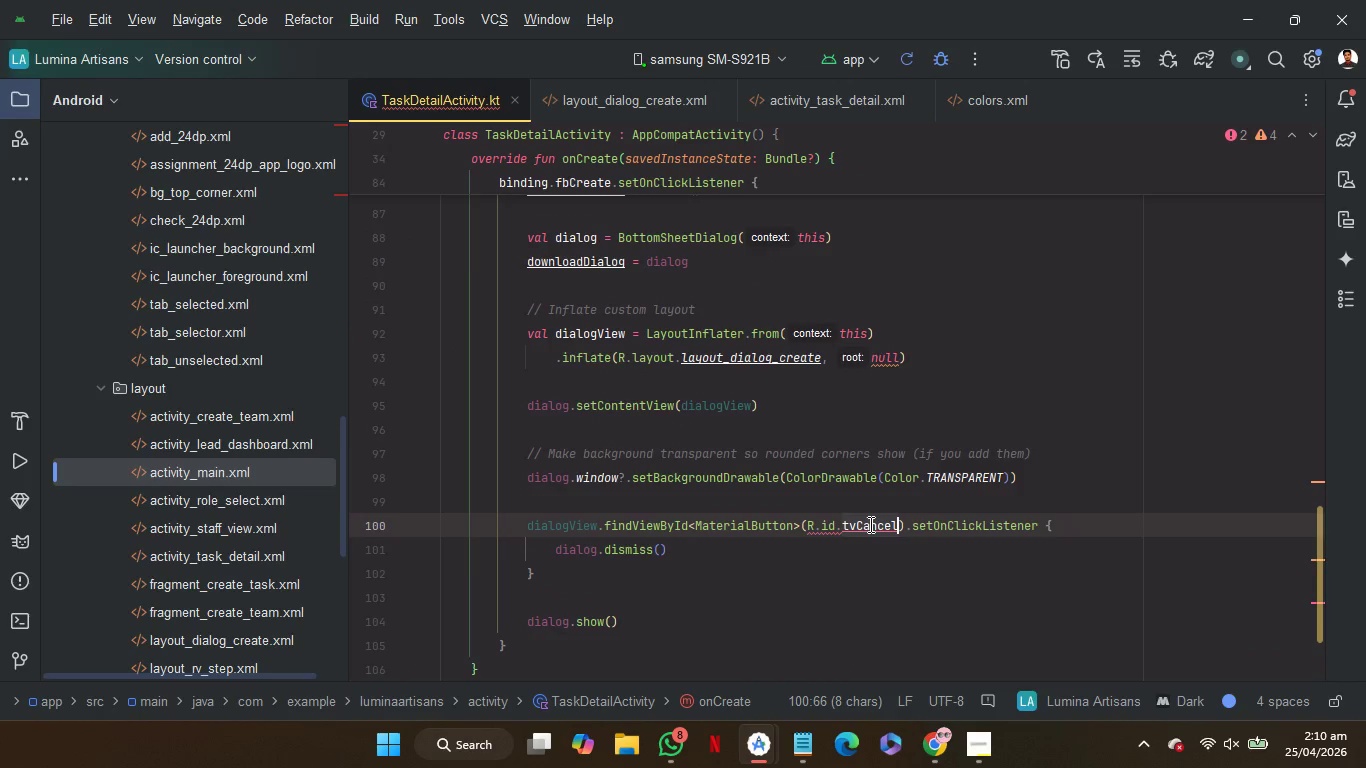 
key(Control+V)
 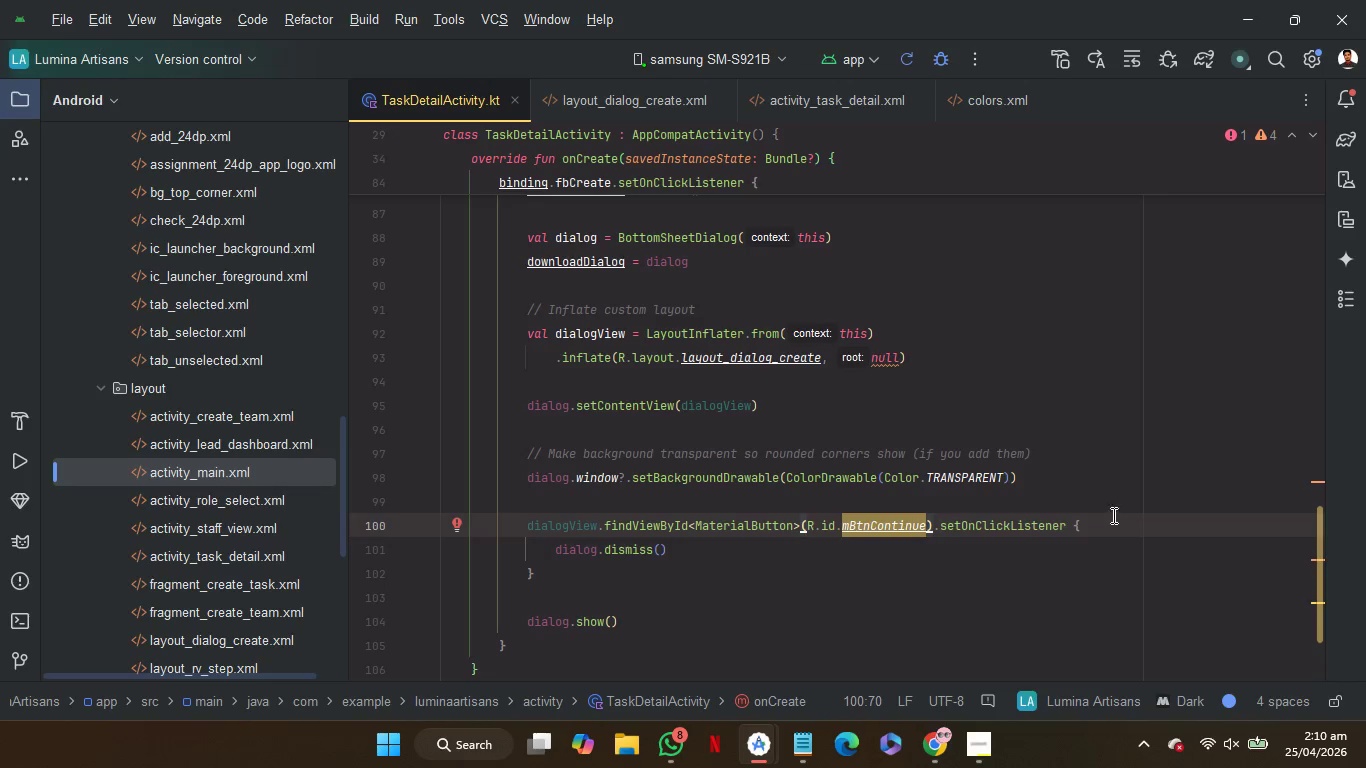 
left_click([1115, 524])
 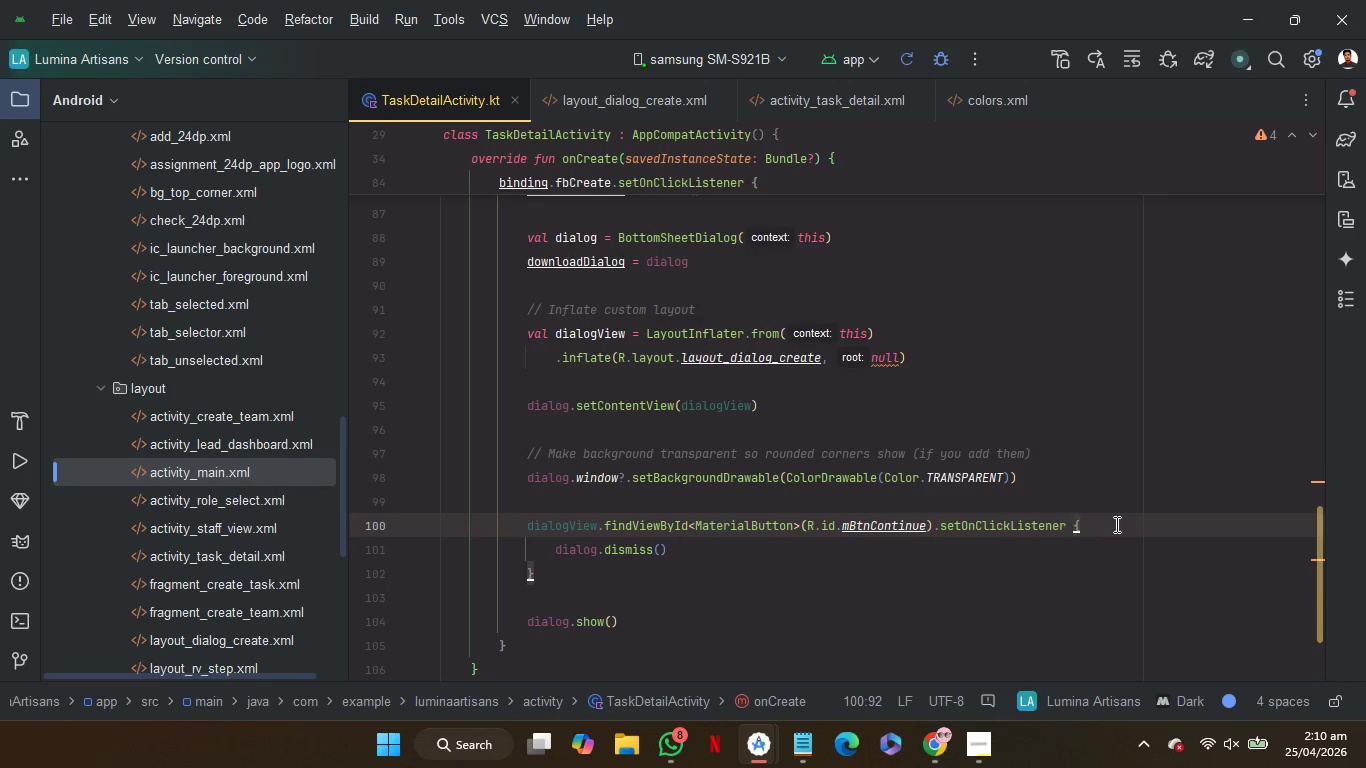 
key(Enter)
 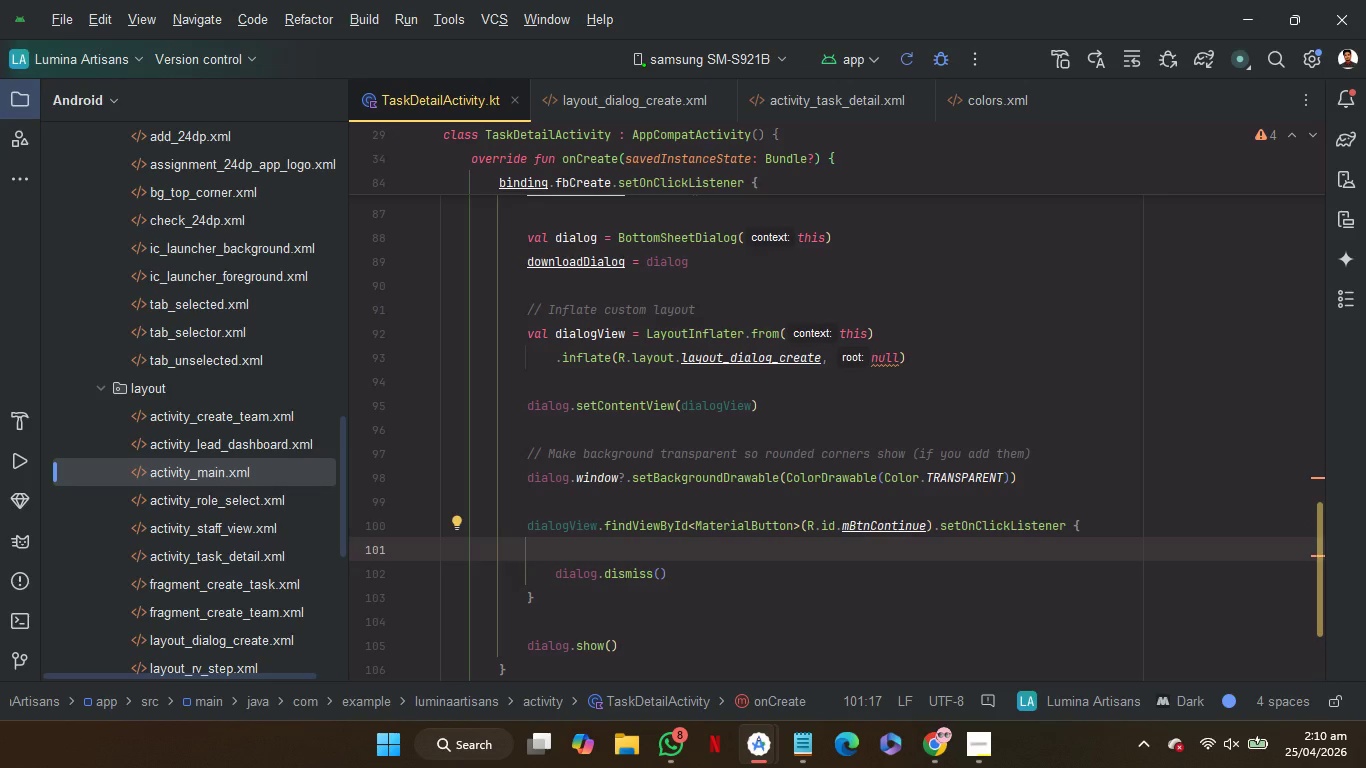 
type(sub)
key(Backspace)
key(Backspace)
key(Backspace)
type(val newSubTask = )
 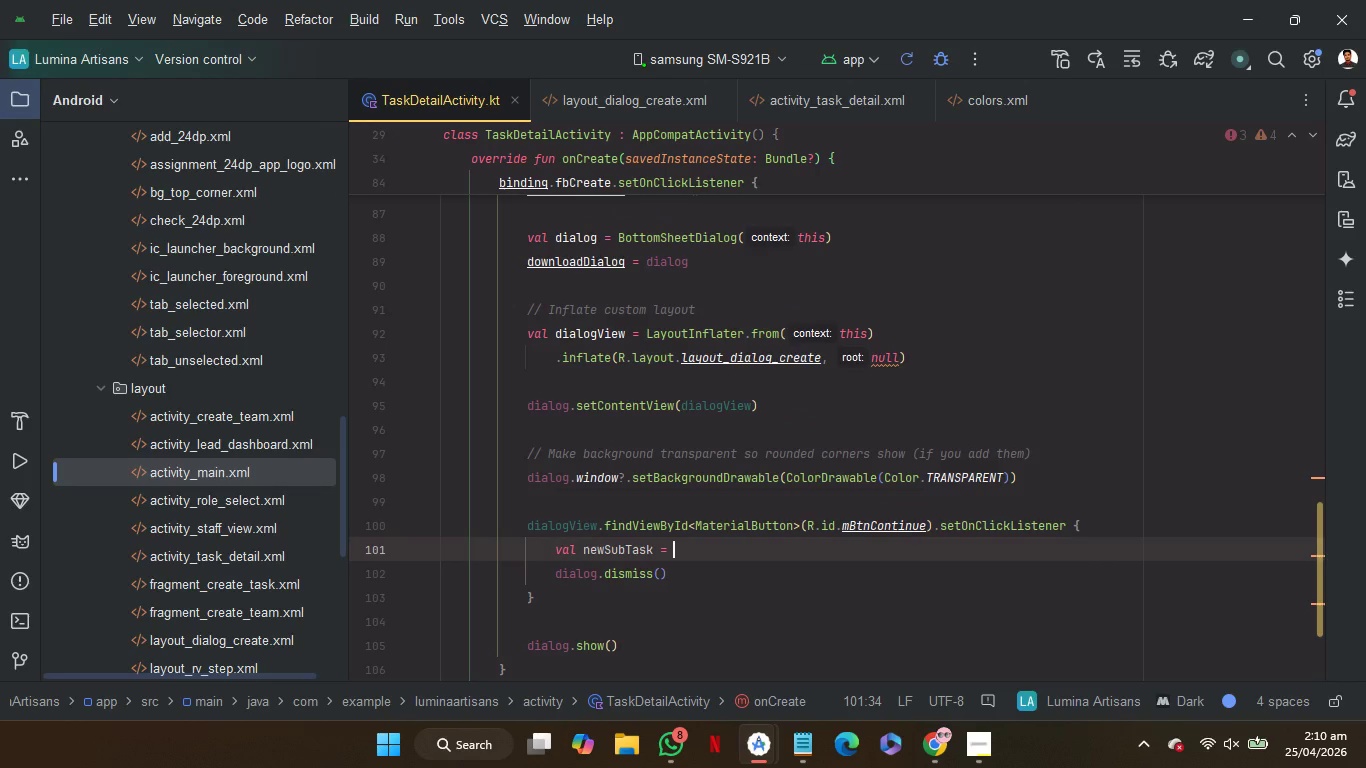 
wait(20.02)
 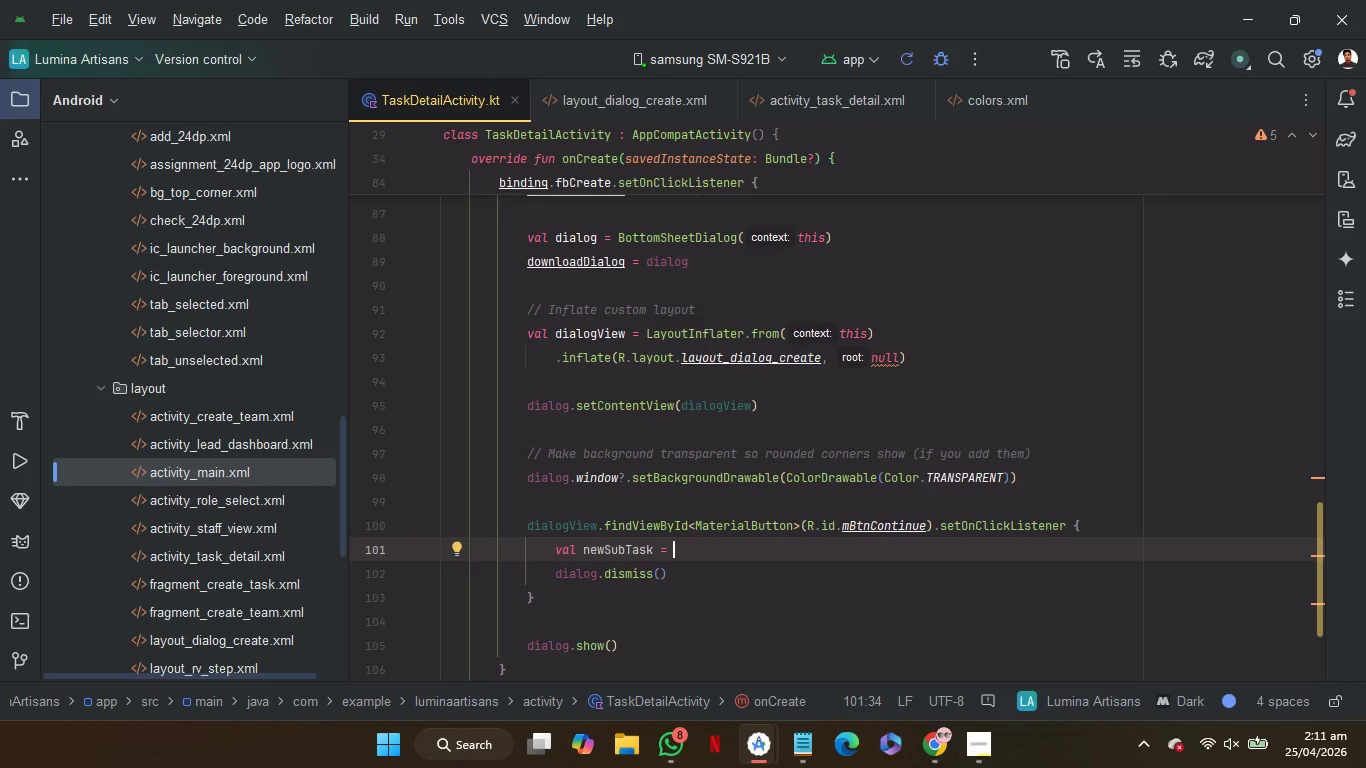 
type(et)
key(Backspace)
key(Backspace)
 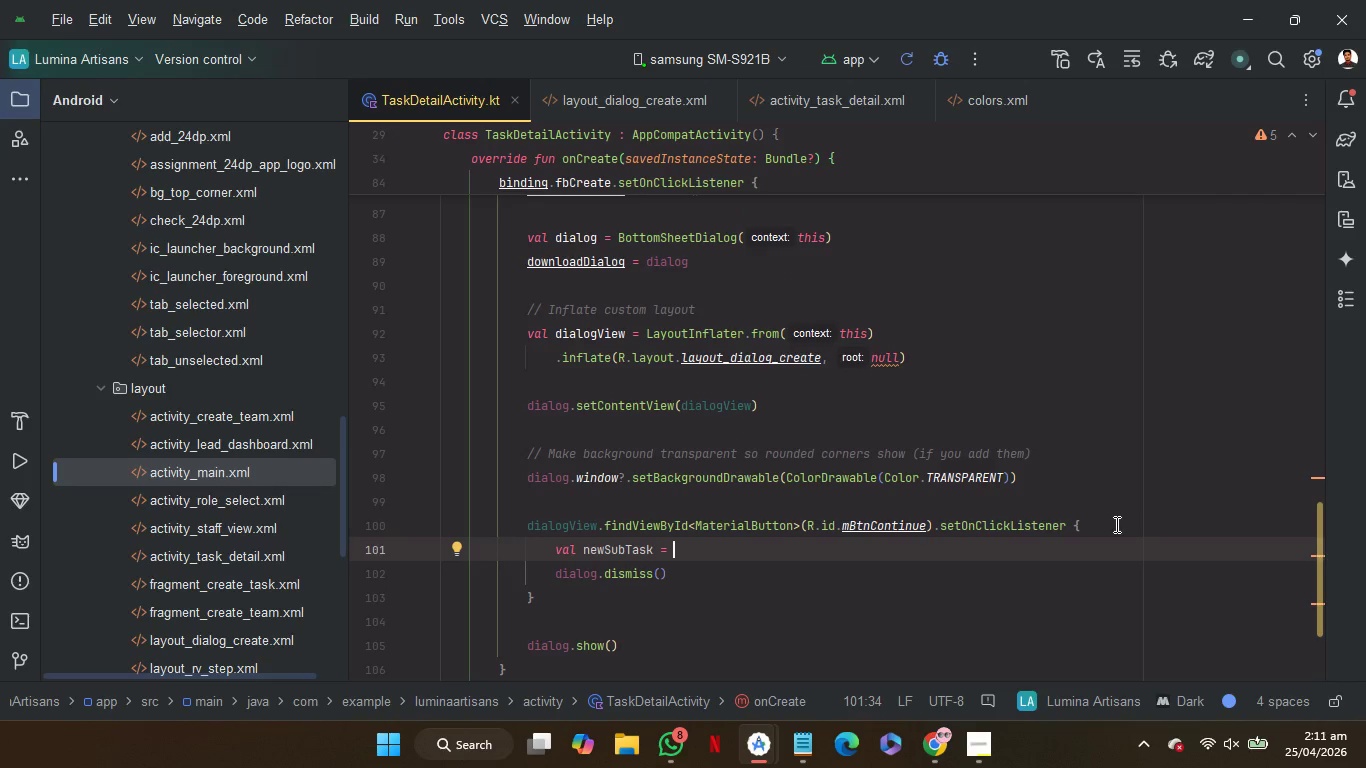 
wait(7.83)
 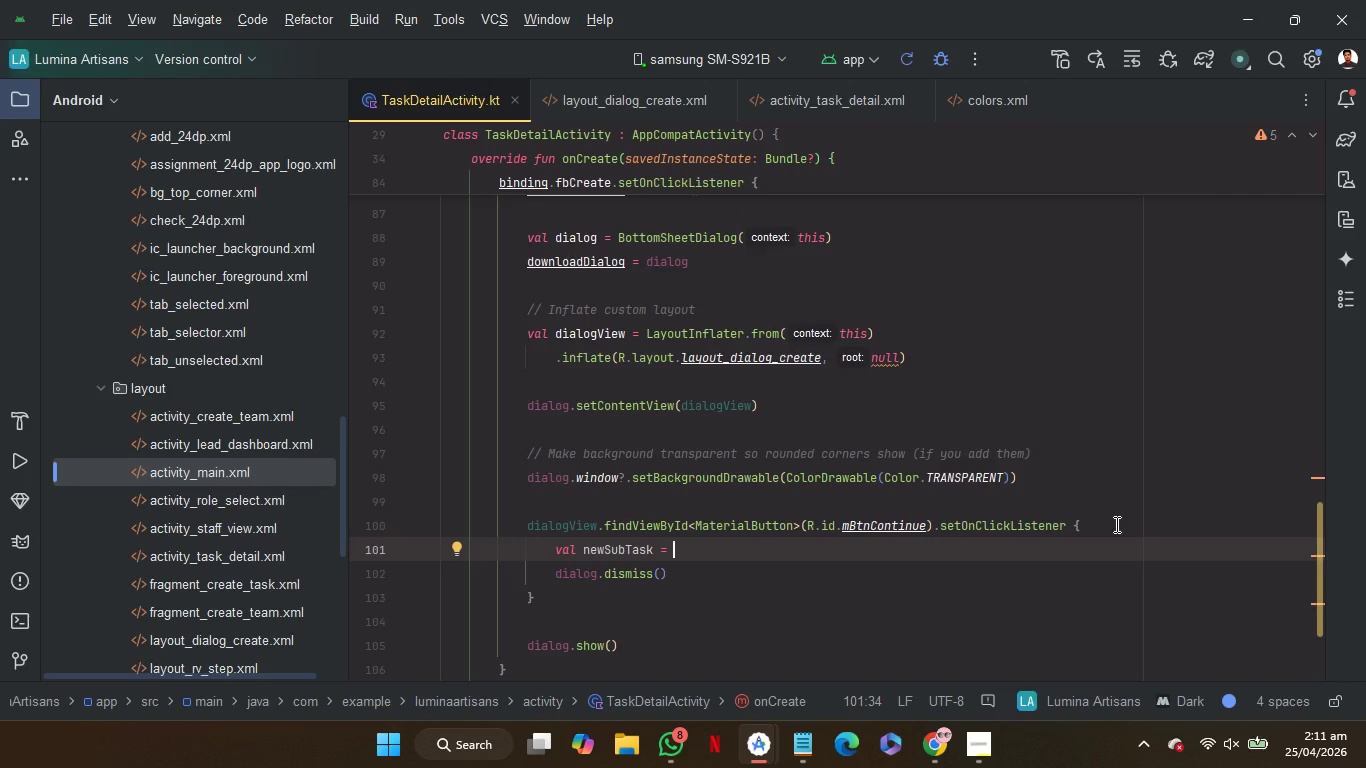 
type(di)
 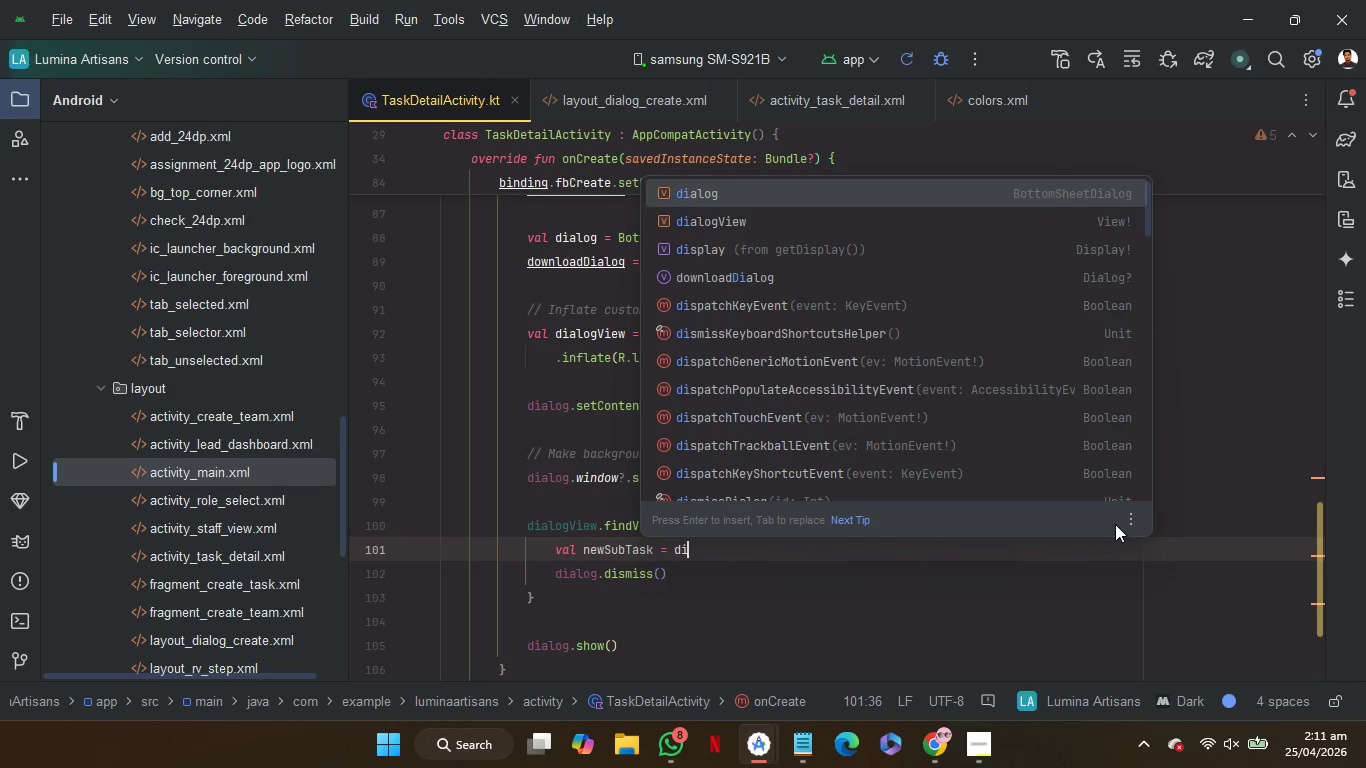 
key(ArrowDown)
 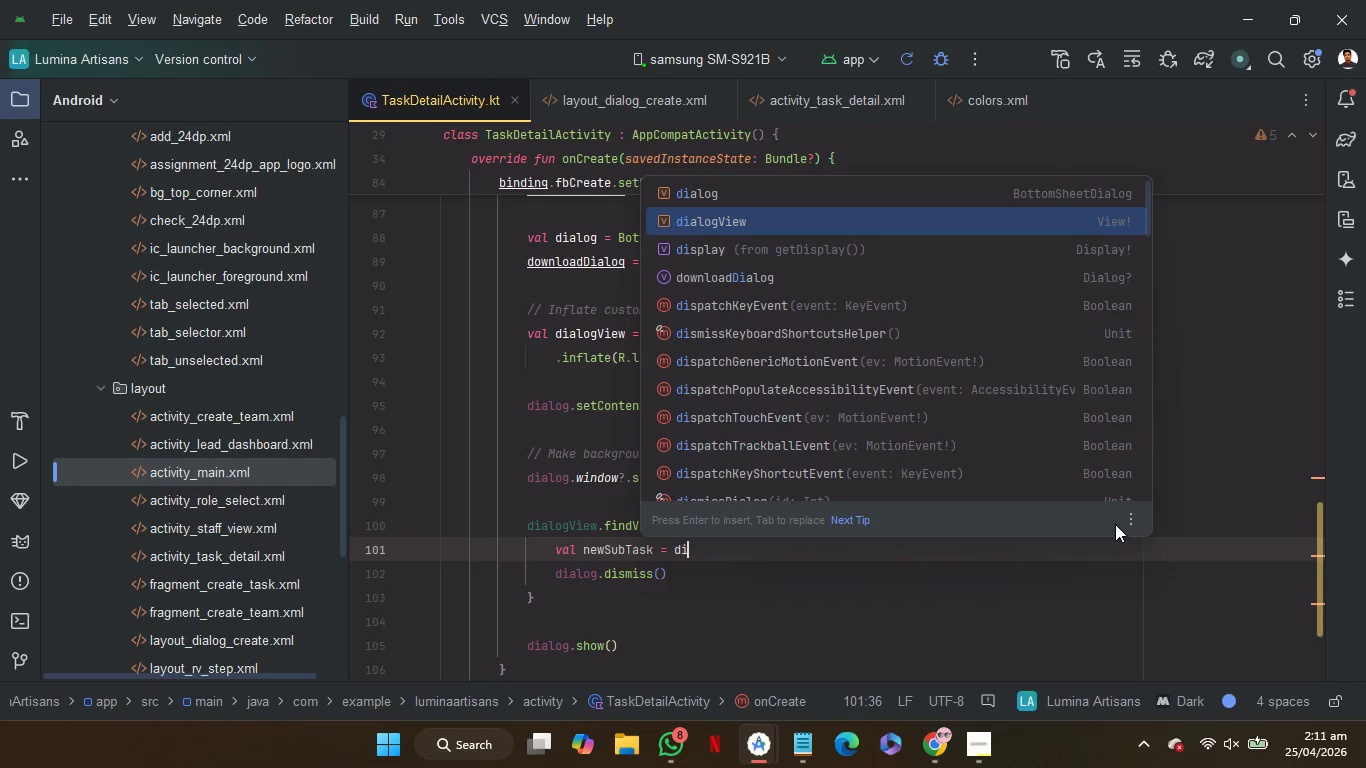 
key(Enter)
 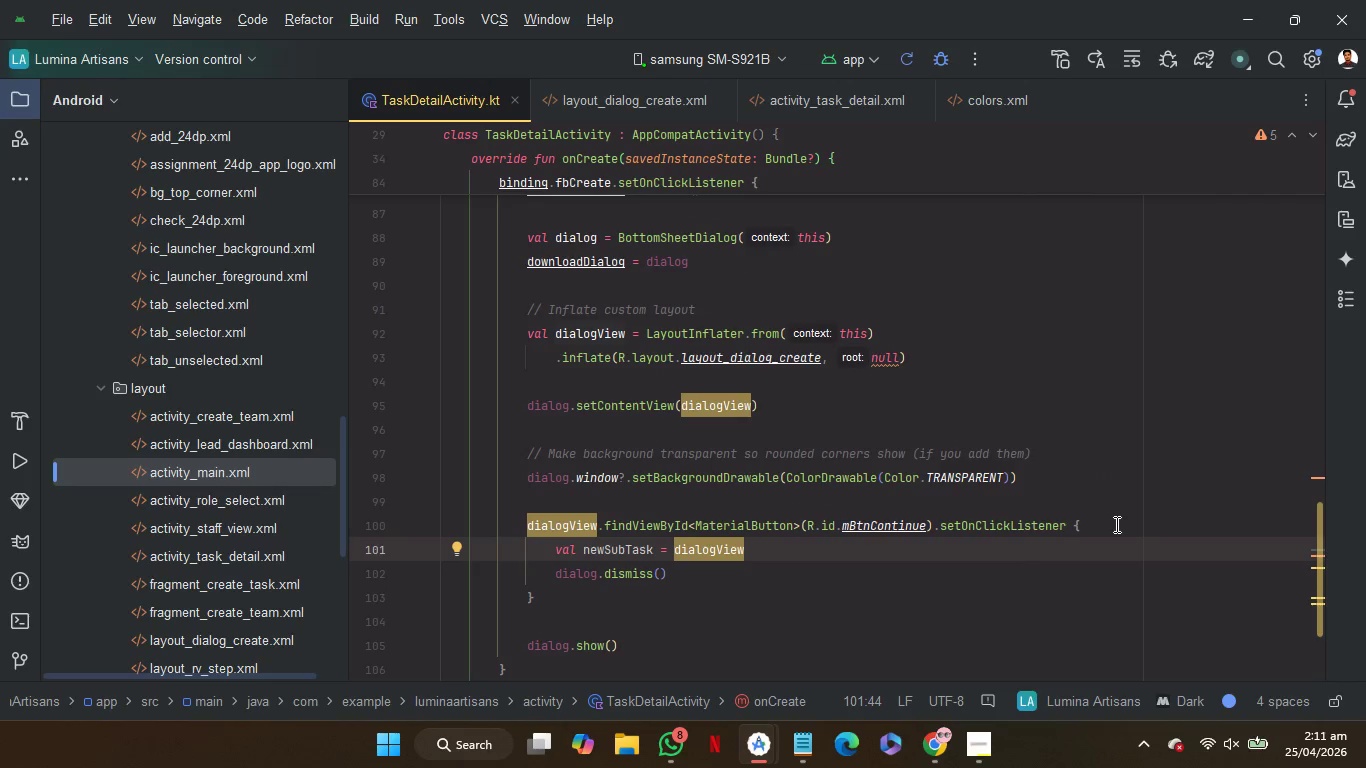 
type(.fi)
 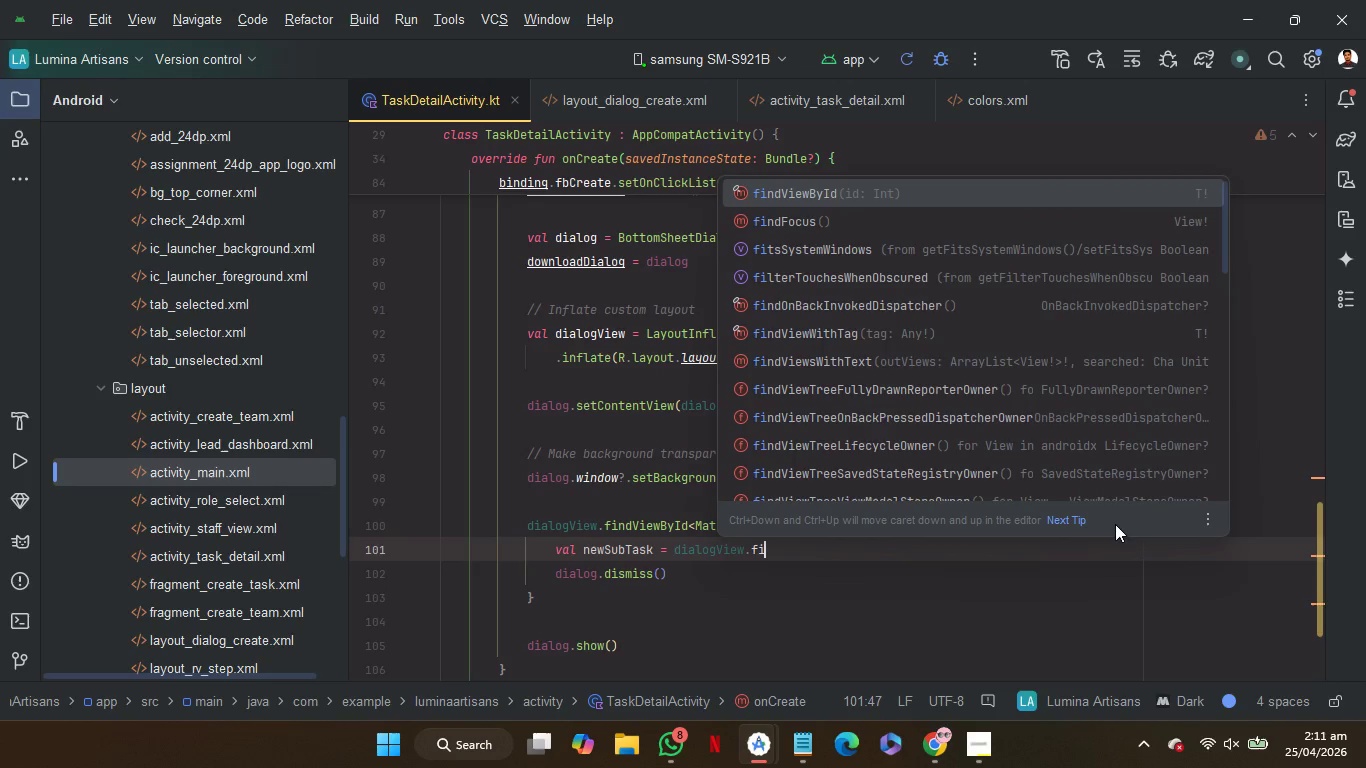 
key(Enter)
 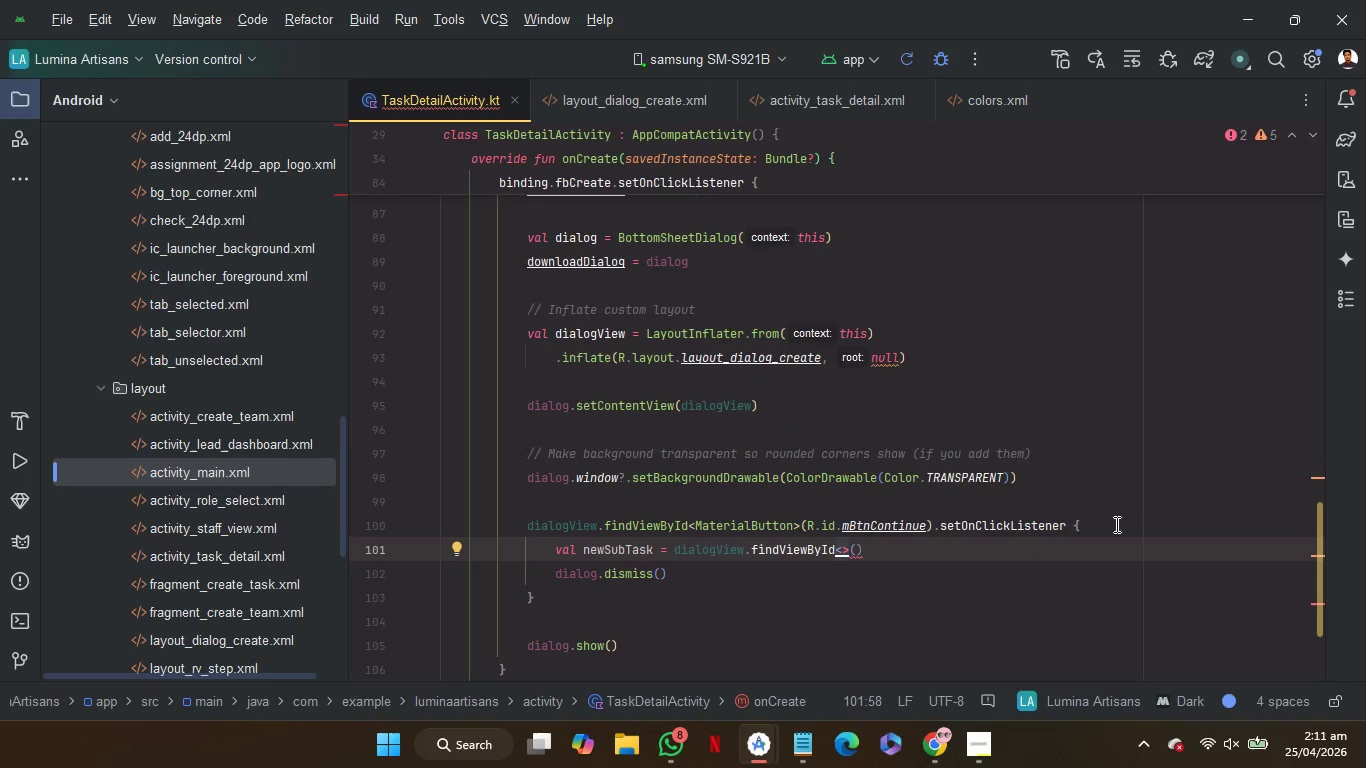 
key(ArrowRight)
 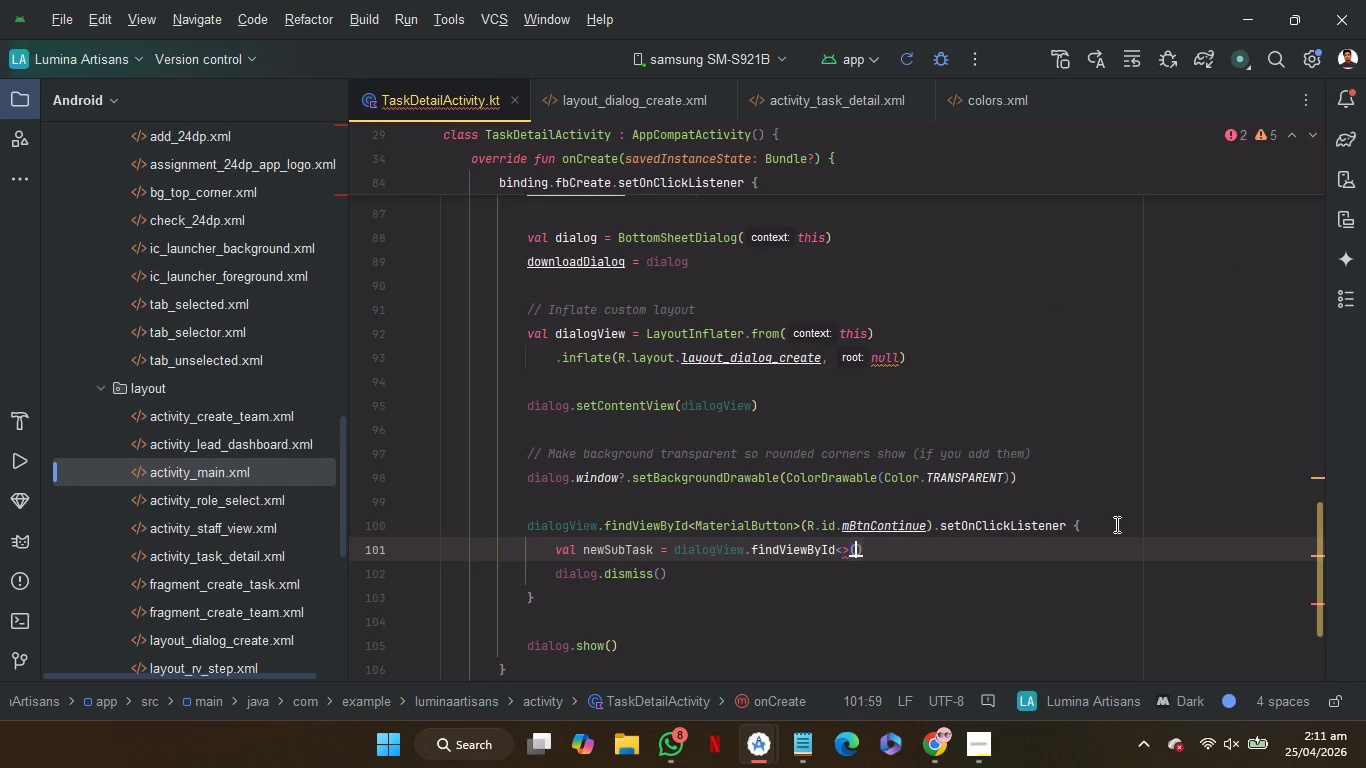 
key(ArrowRight)
 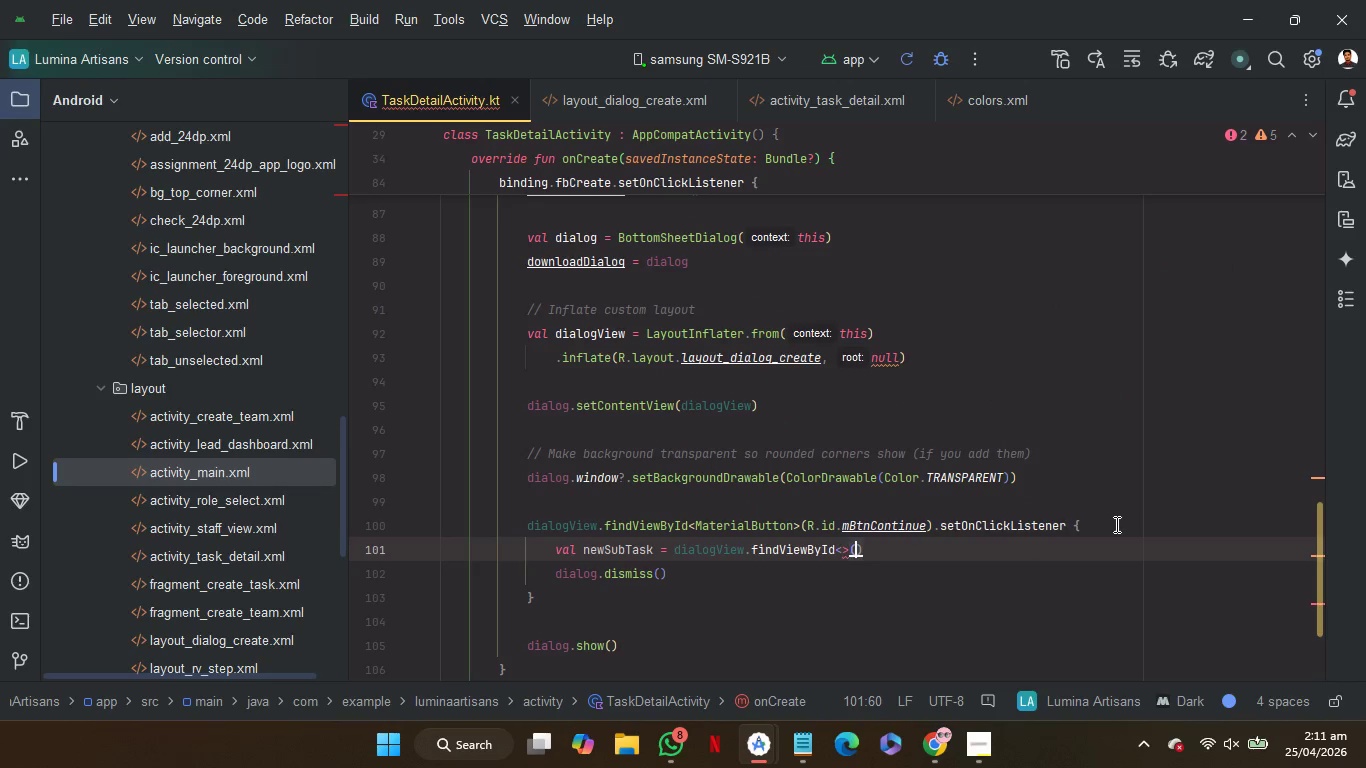 
key(Shift+R)
 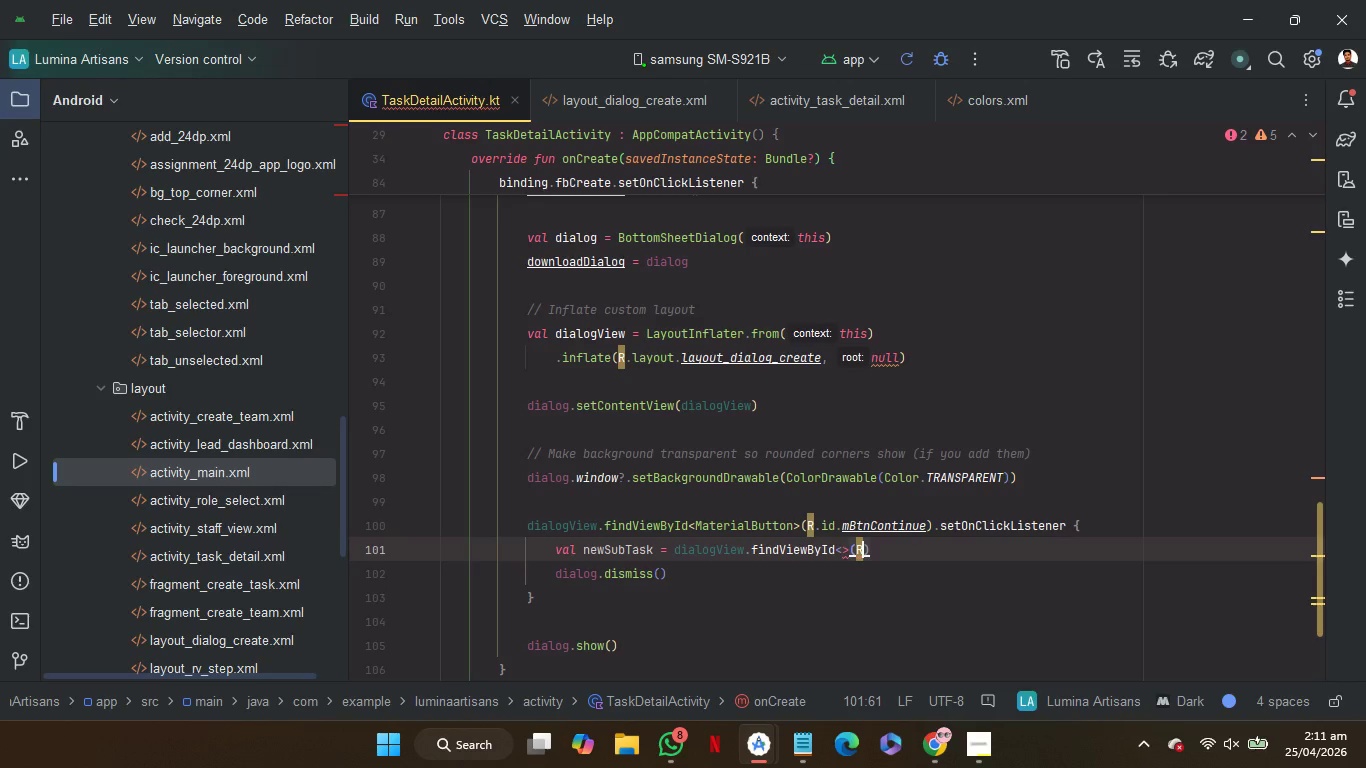 
key(Period)
 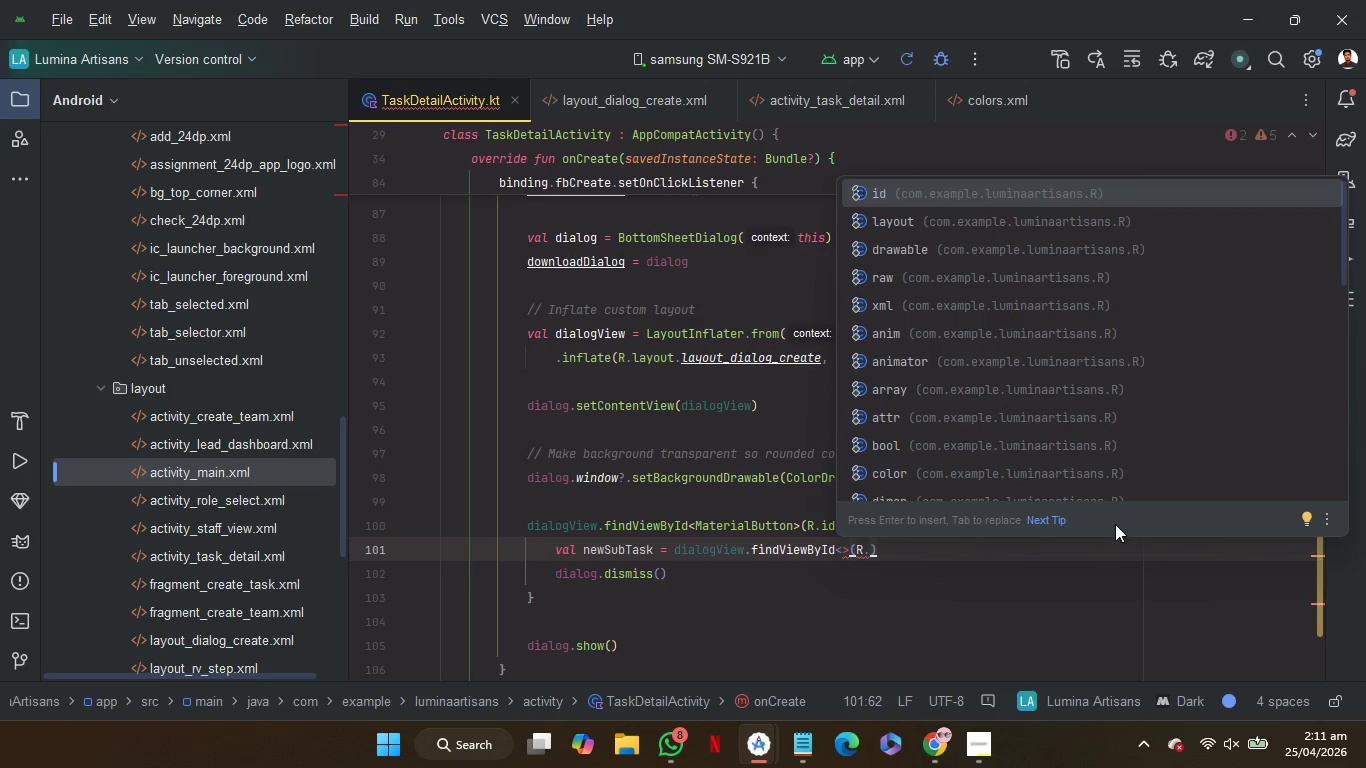 
key(Enter)
 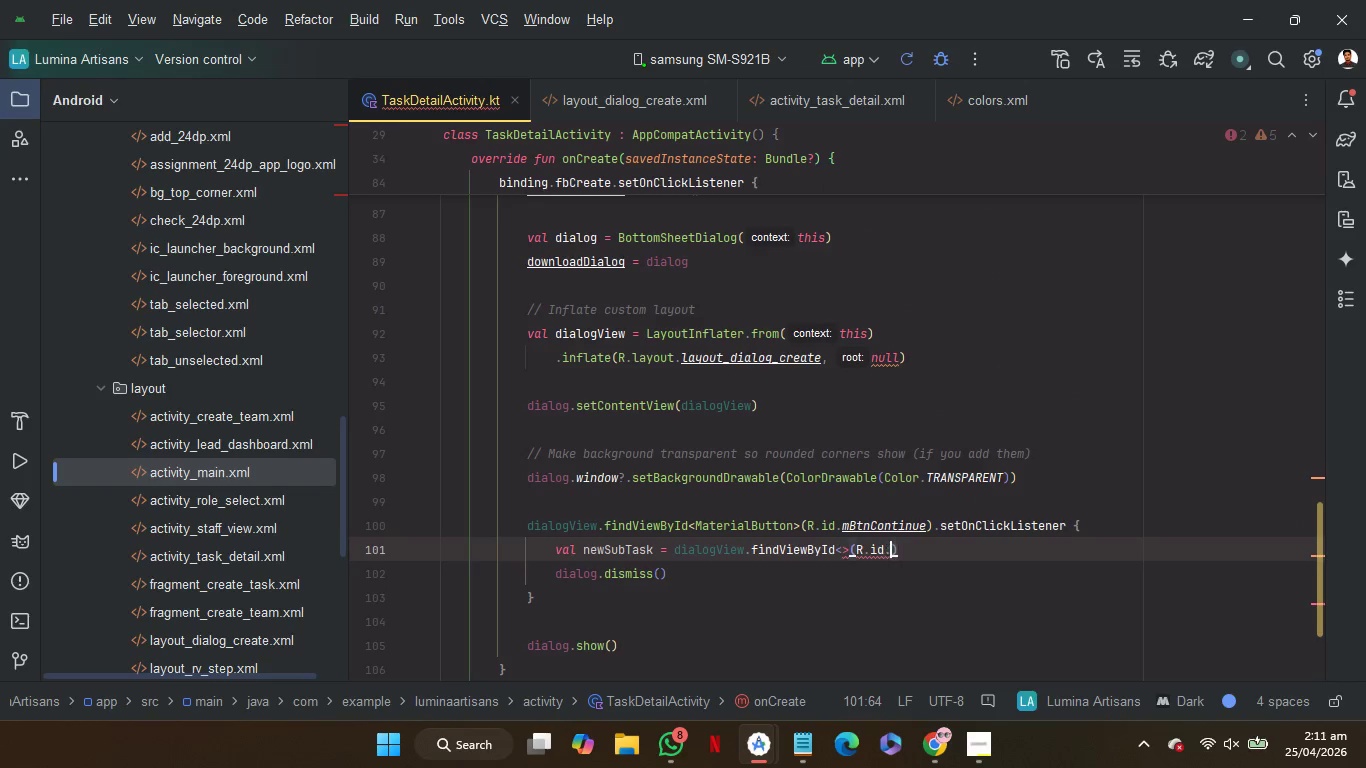 
type(.s)
key(Backspace)
type(et)
 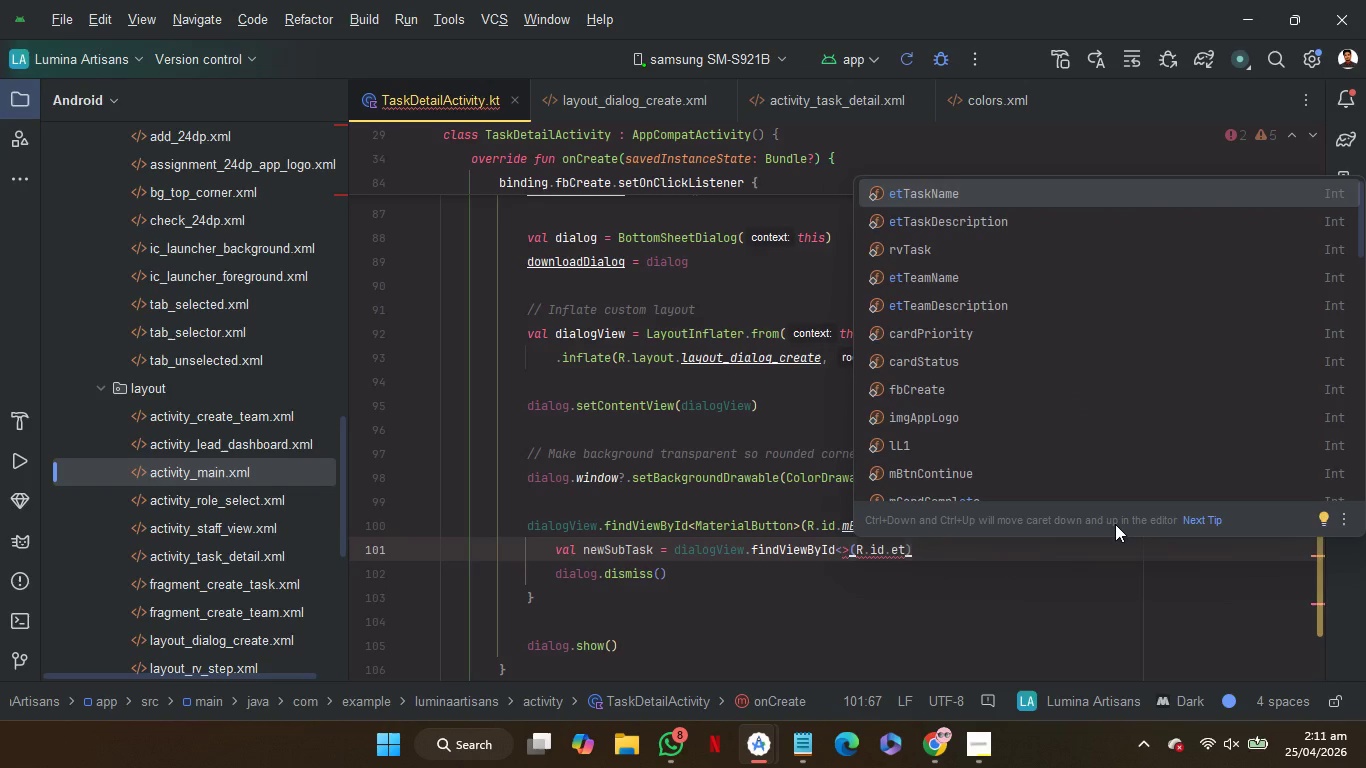 
key(Enter)
 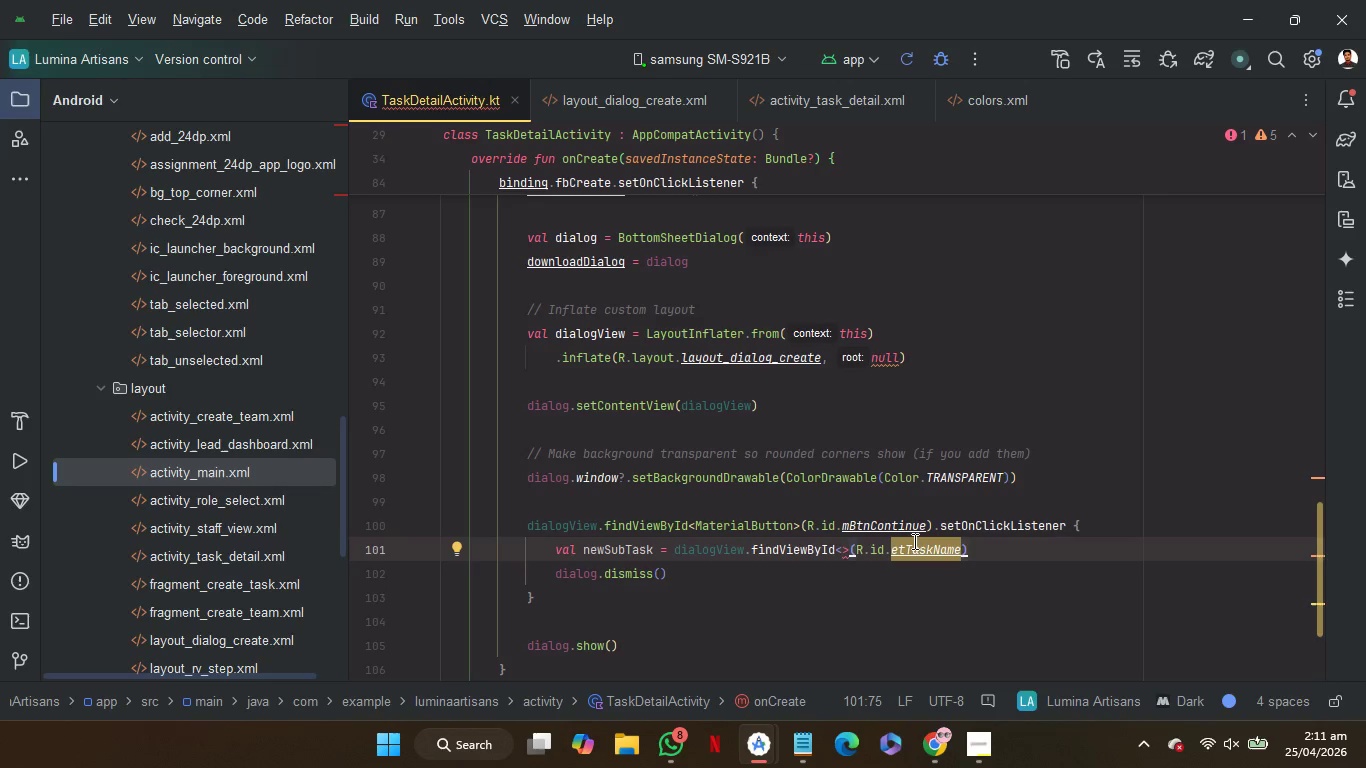 
wait(5.45)
 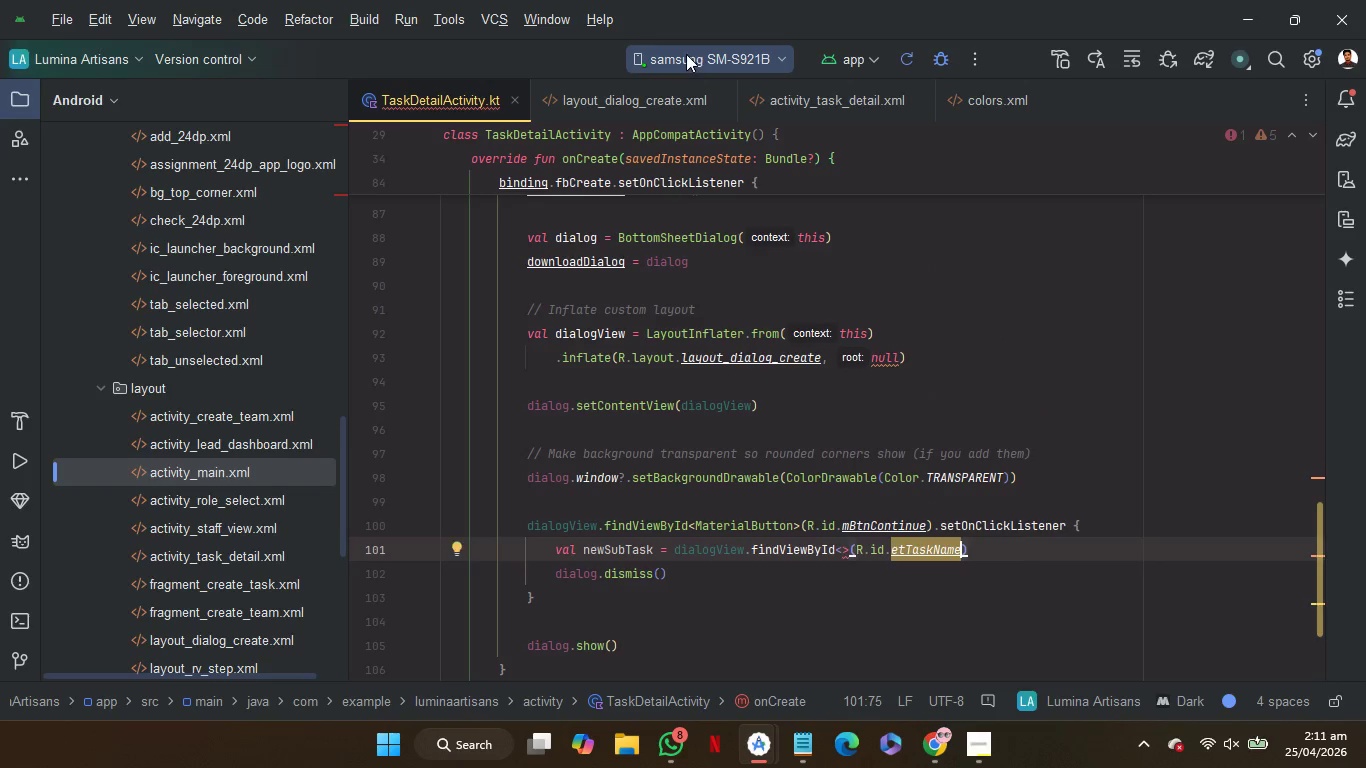 
left_click([570, 100])
 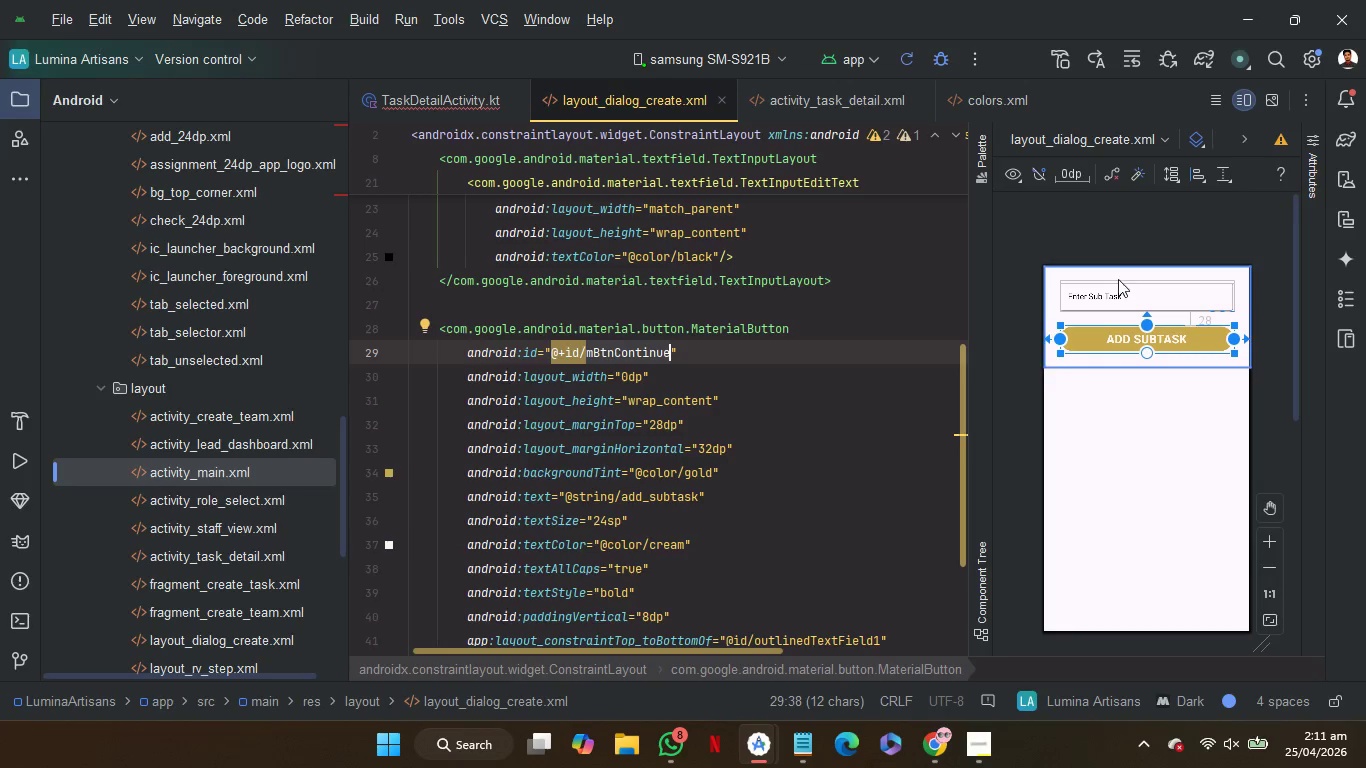 
left_click([1118, 292])
 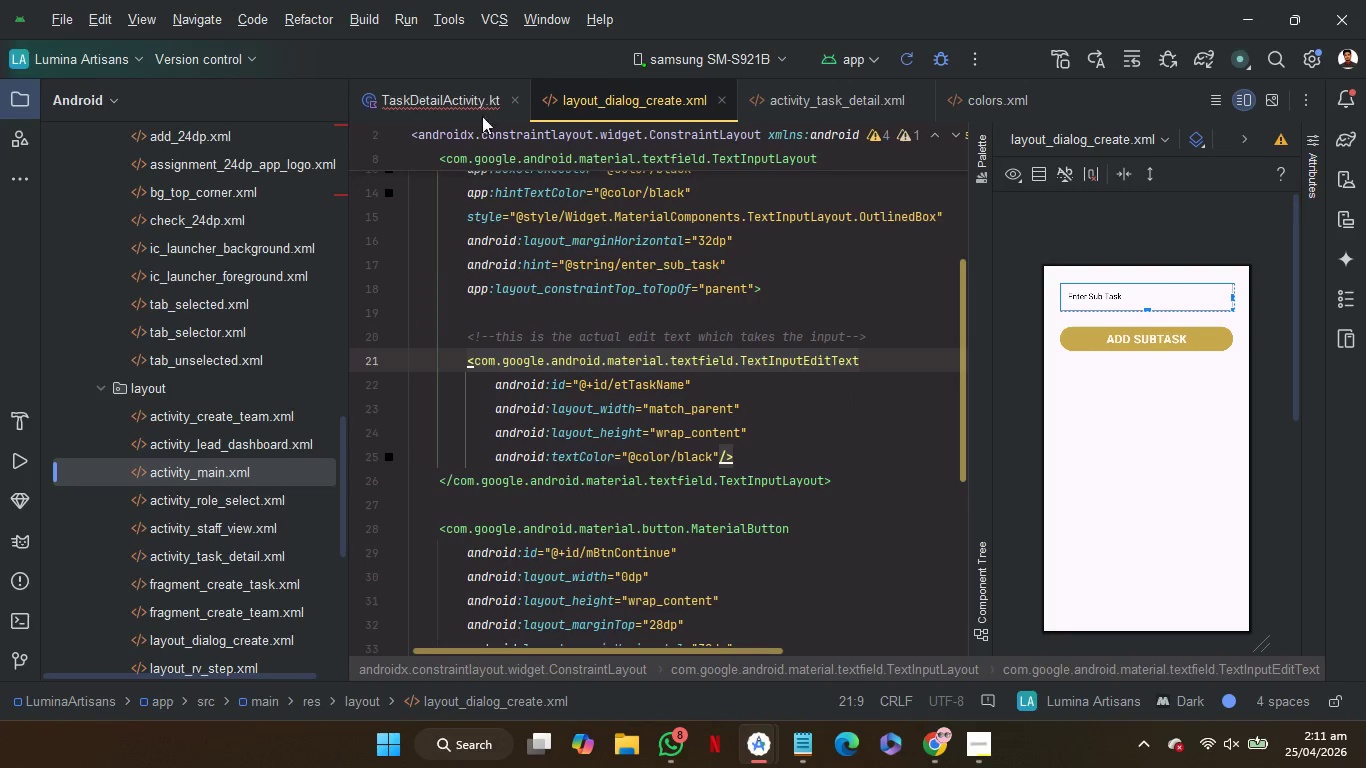 
wait(5.86)
 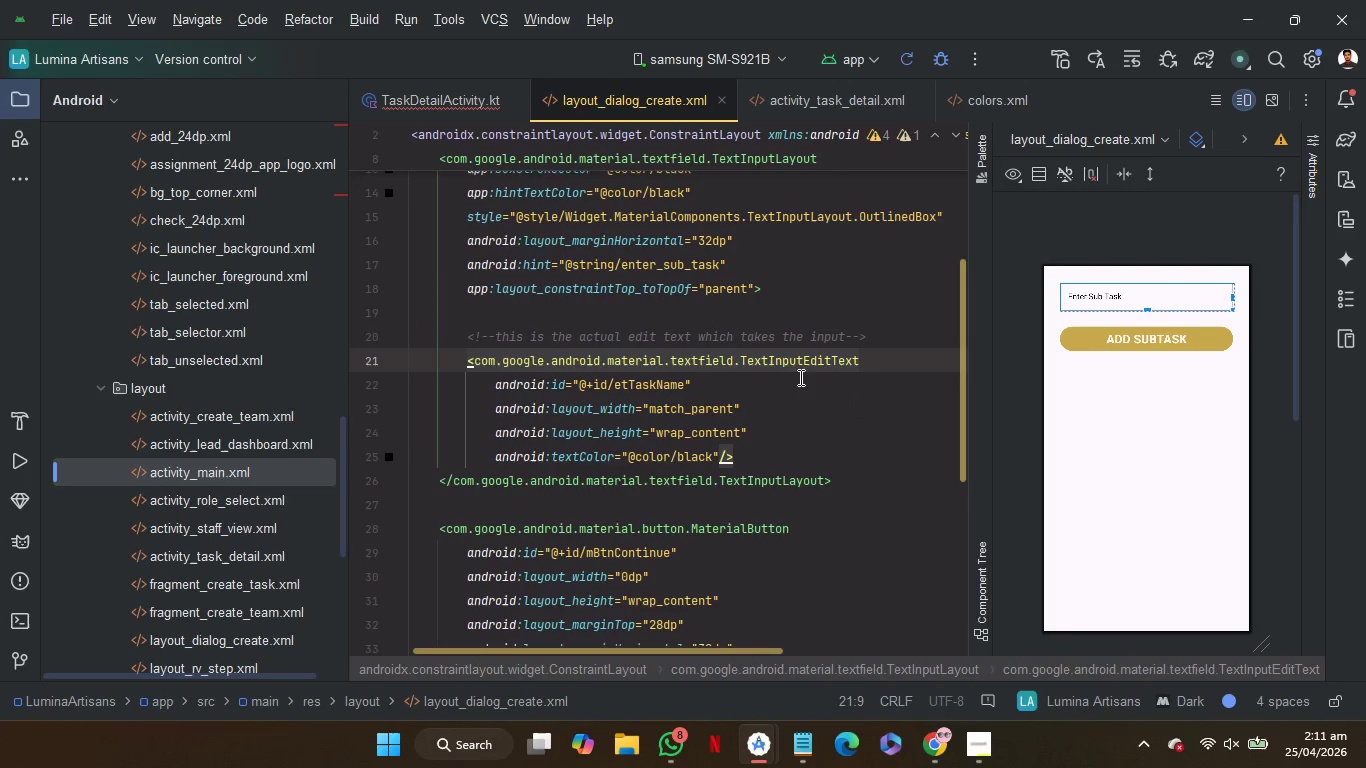 
left_click([463, 97])
 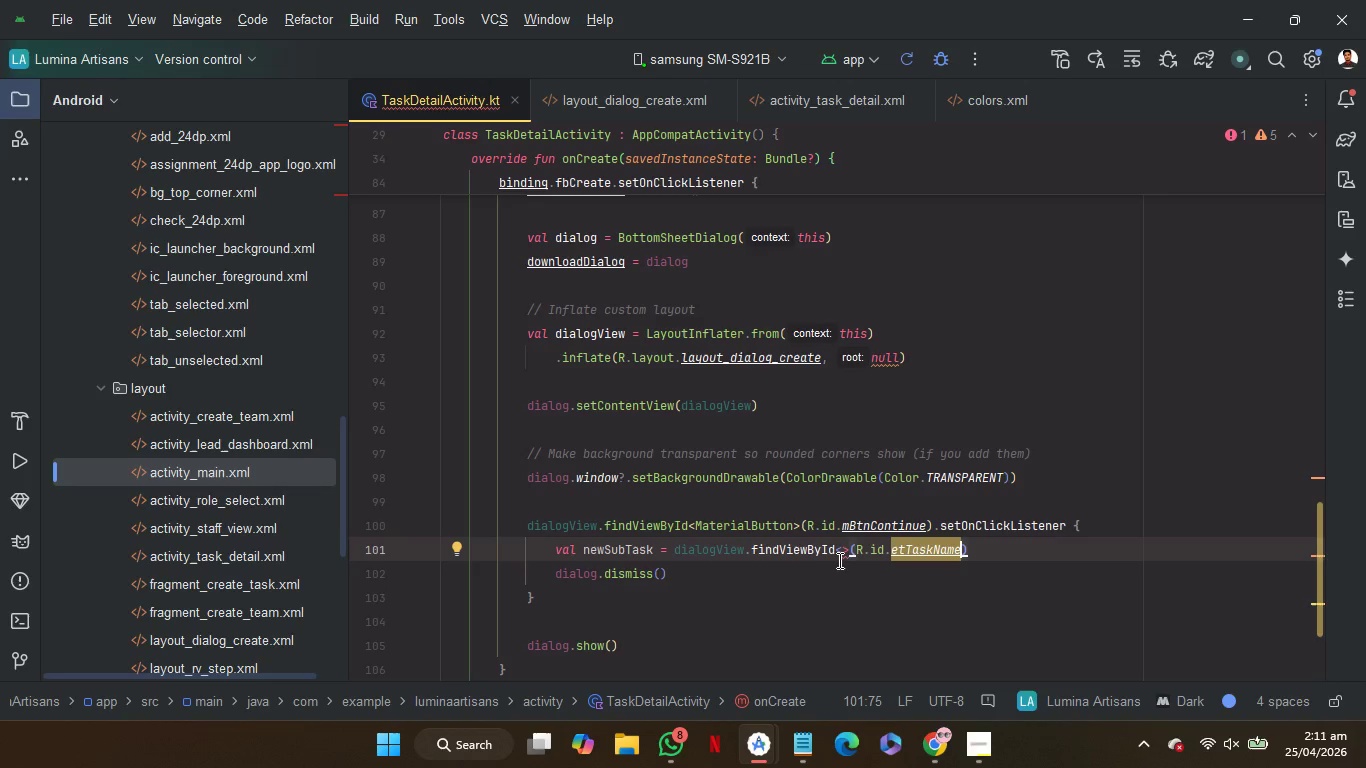 
left_click([840, 558])
 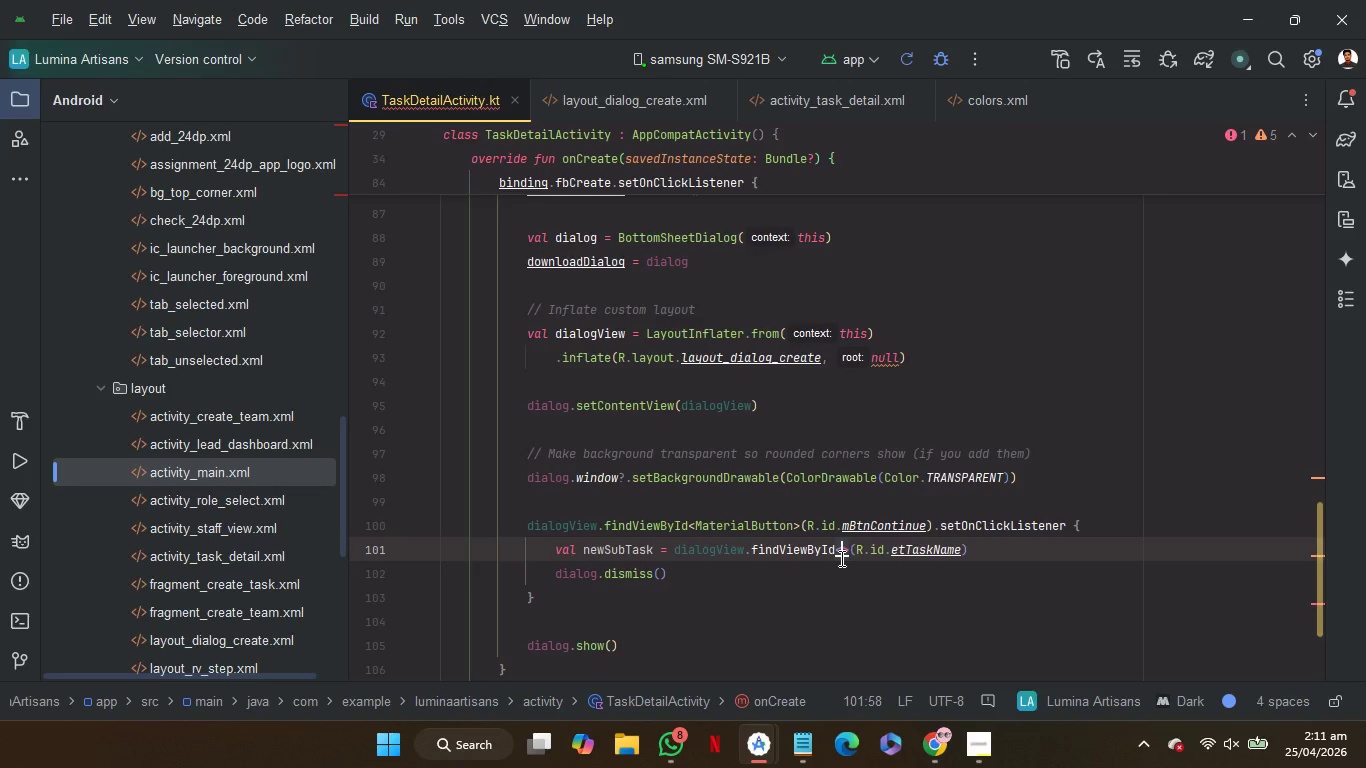 
type(ET)
 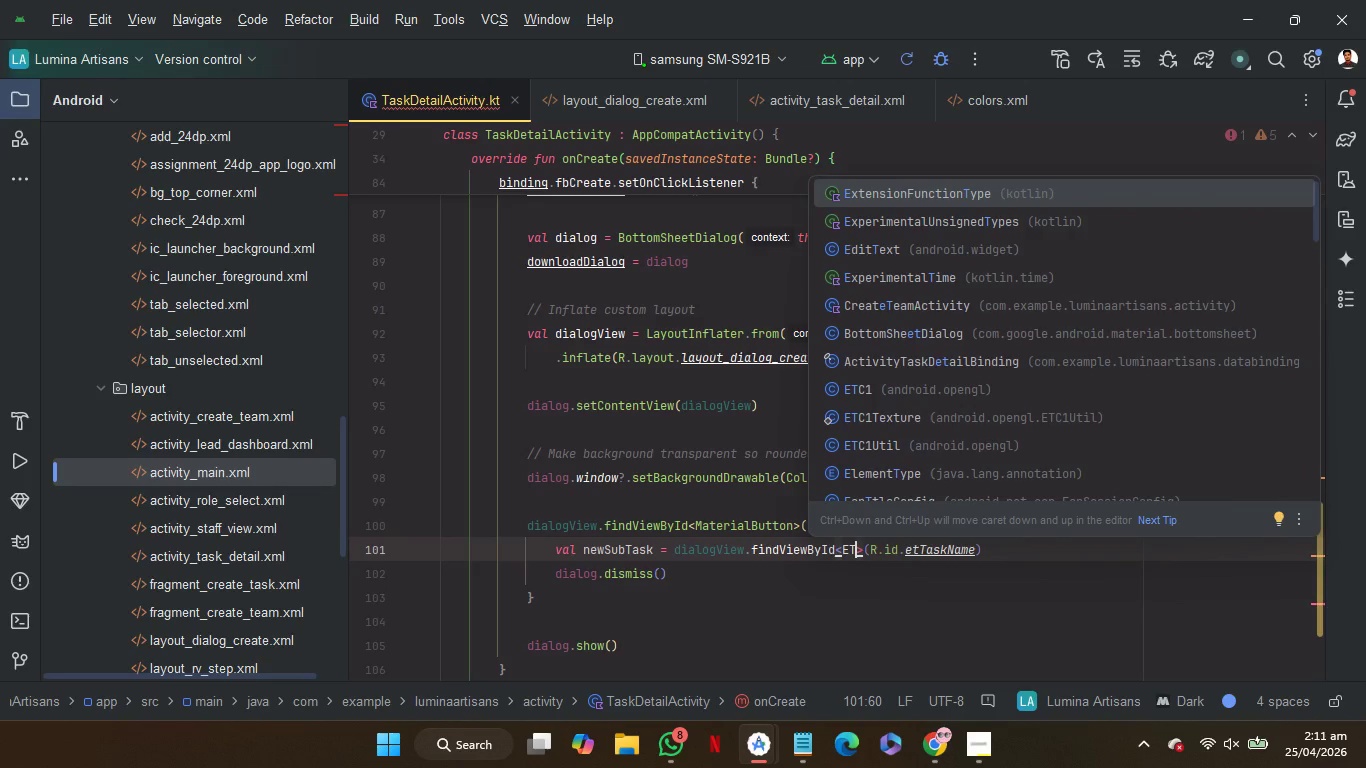 
type(ext)
 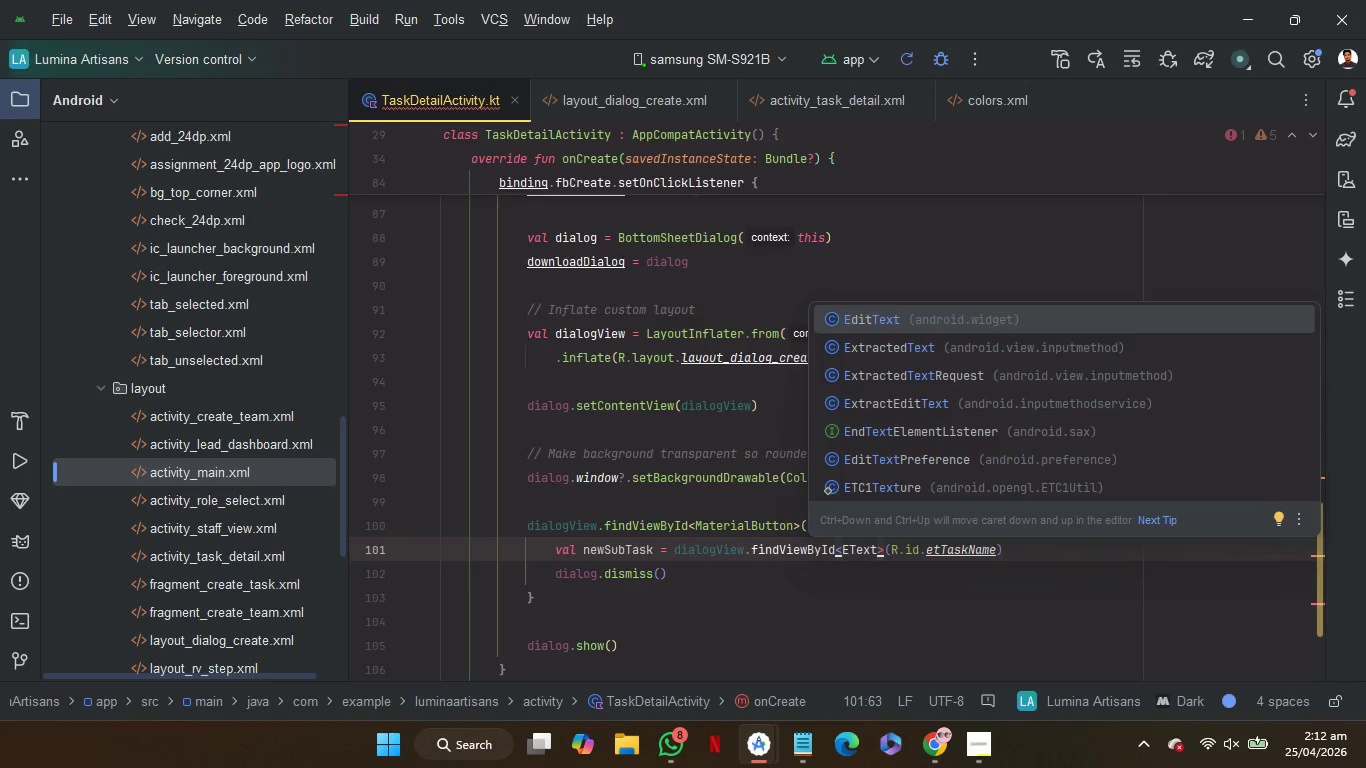 
wait(6.28)
 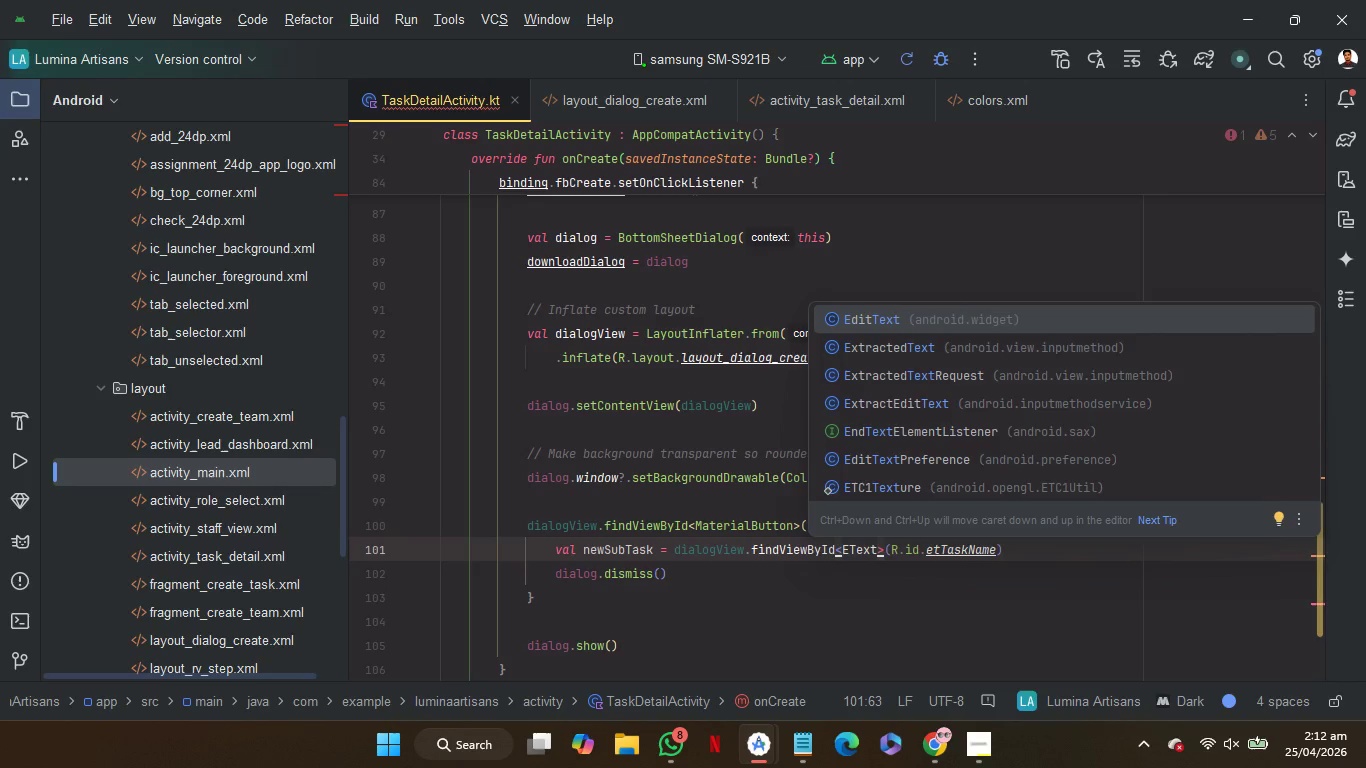 
key(Enter)
 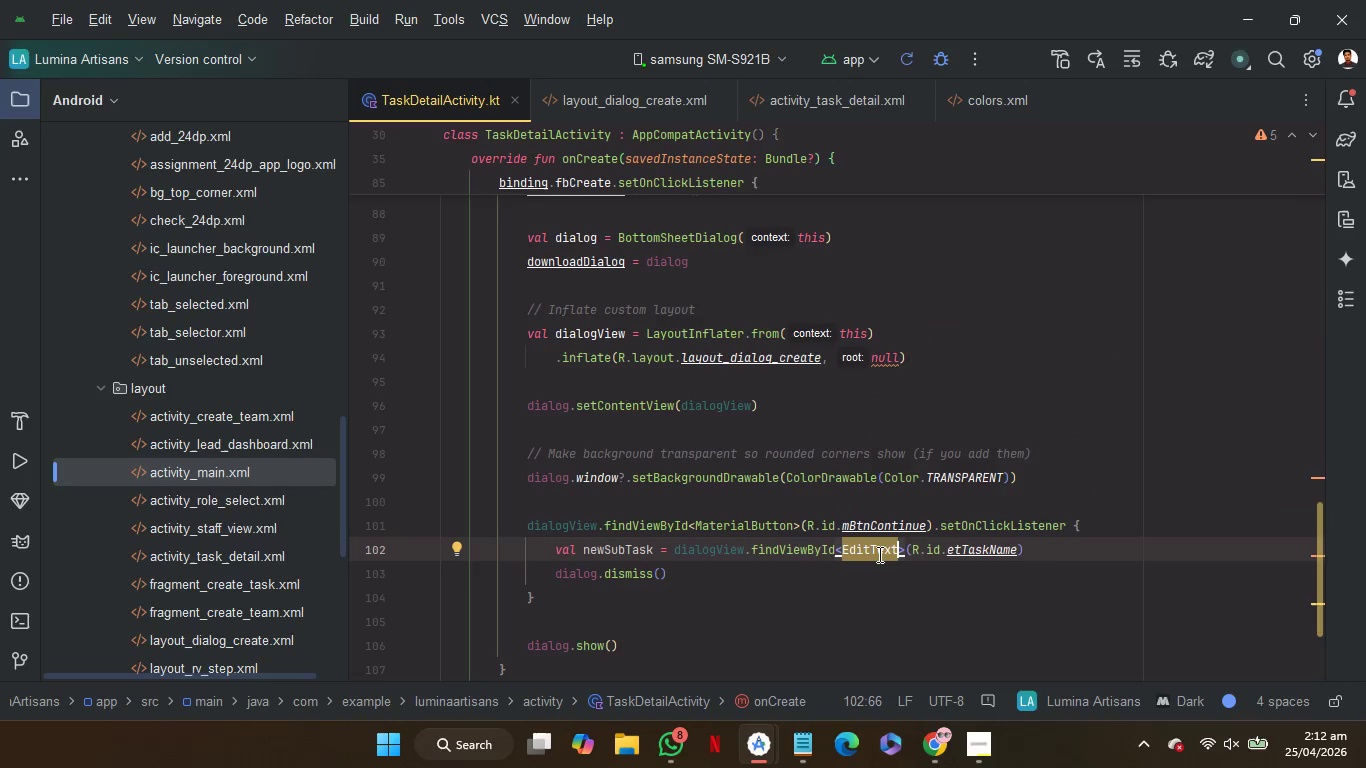 
double_click([869, 550])
 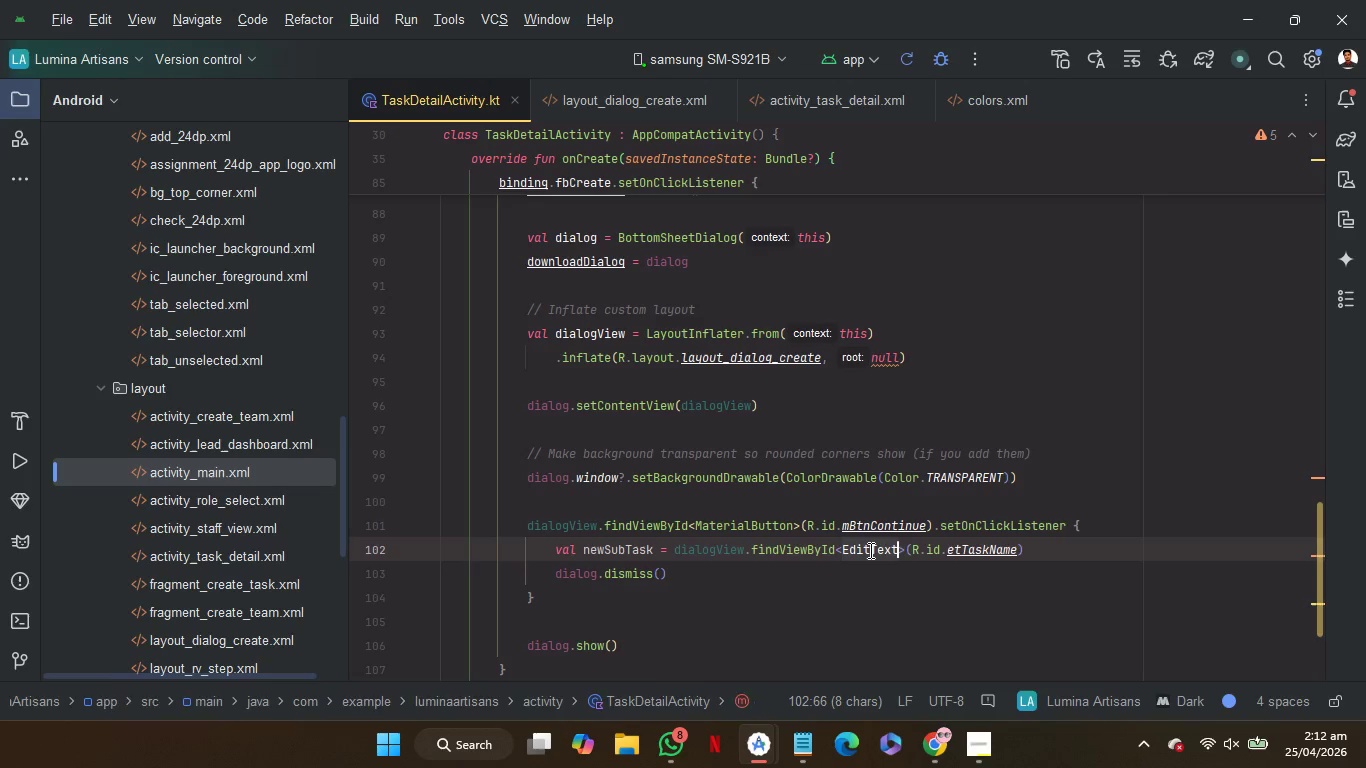 
type(METext)
 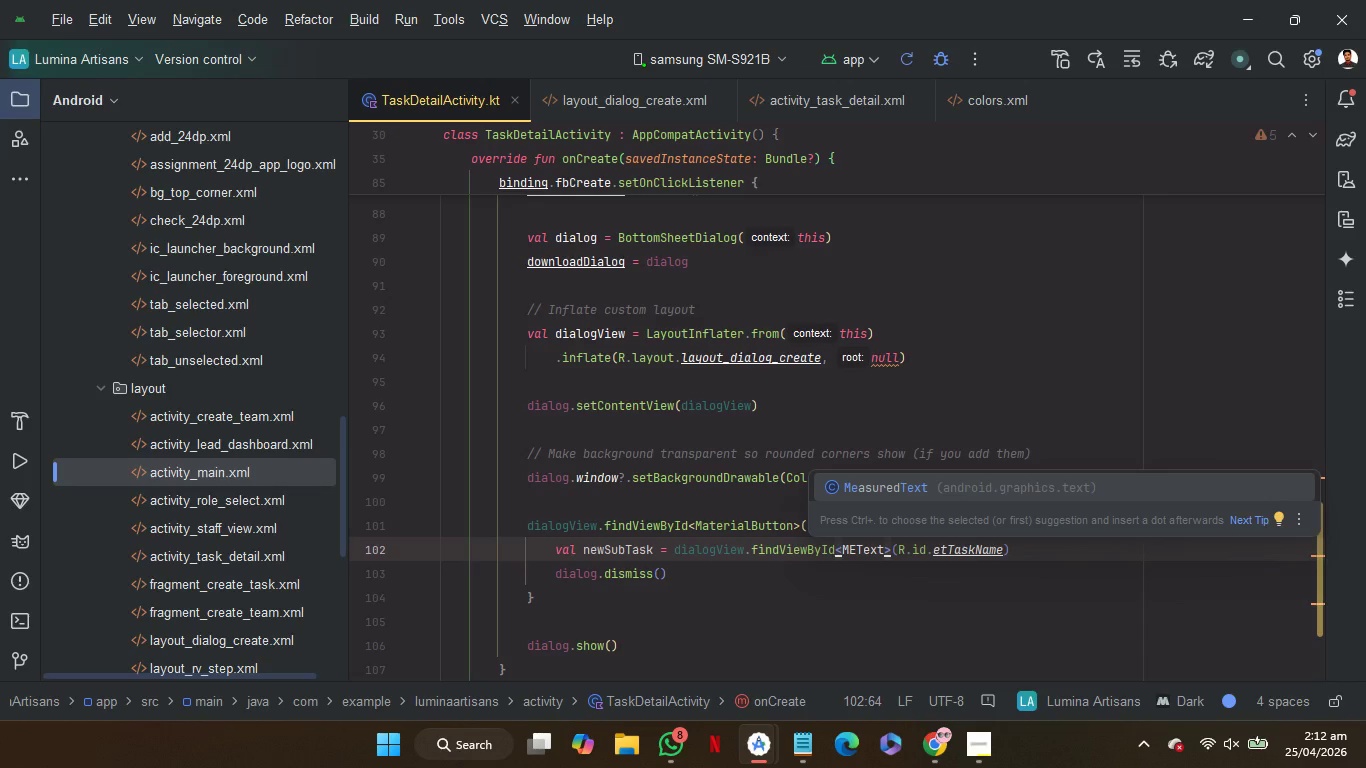 
key(Control+Z)
 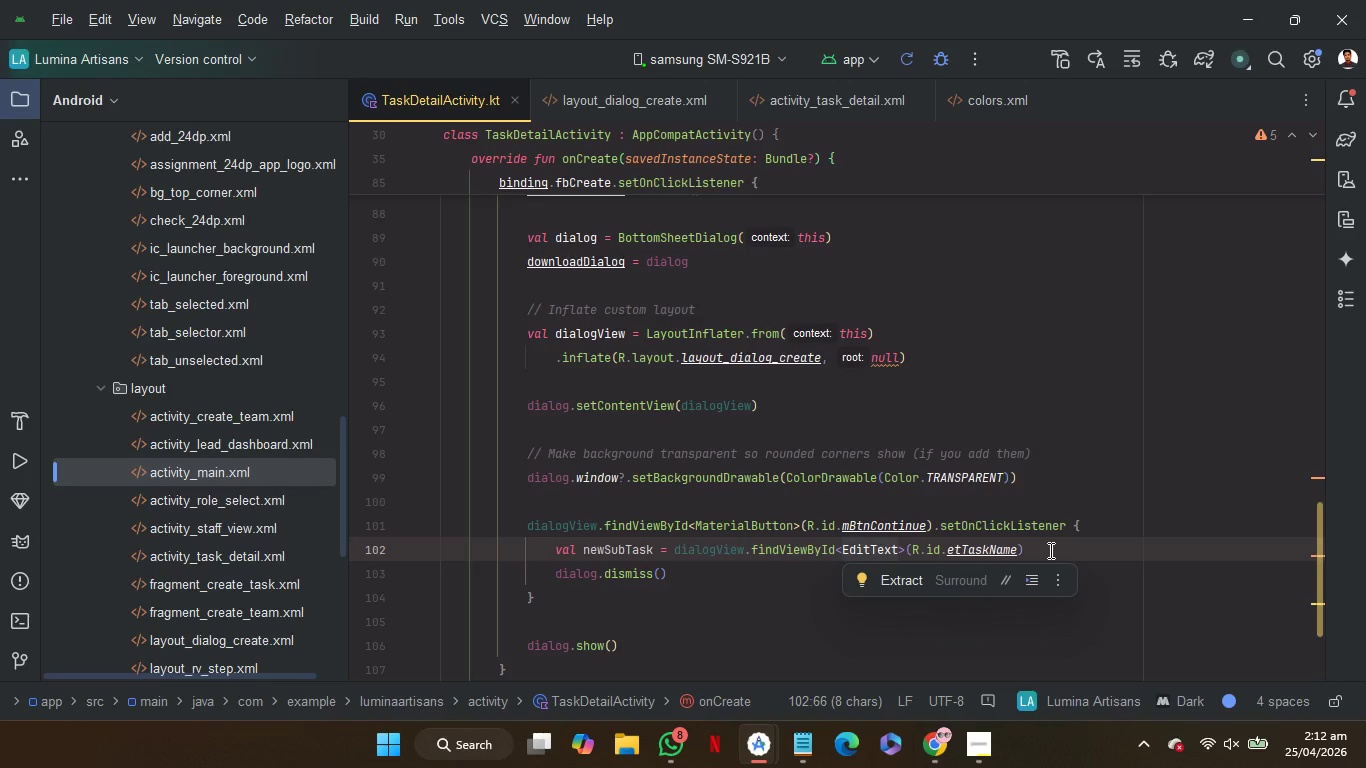 
left_click([1049, 550])
 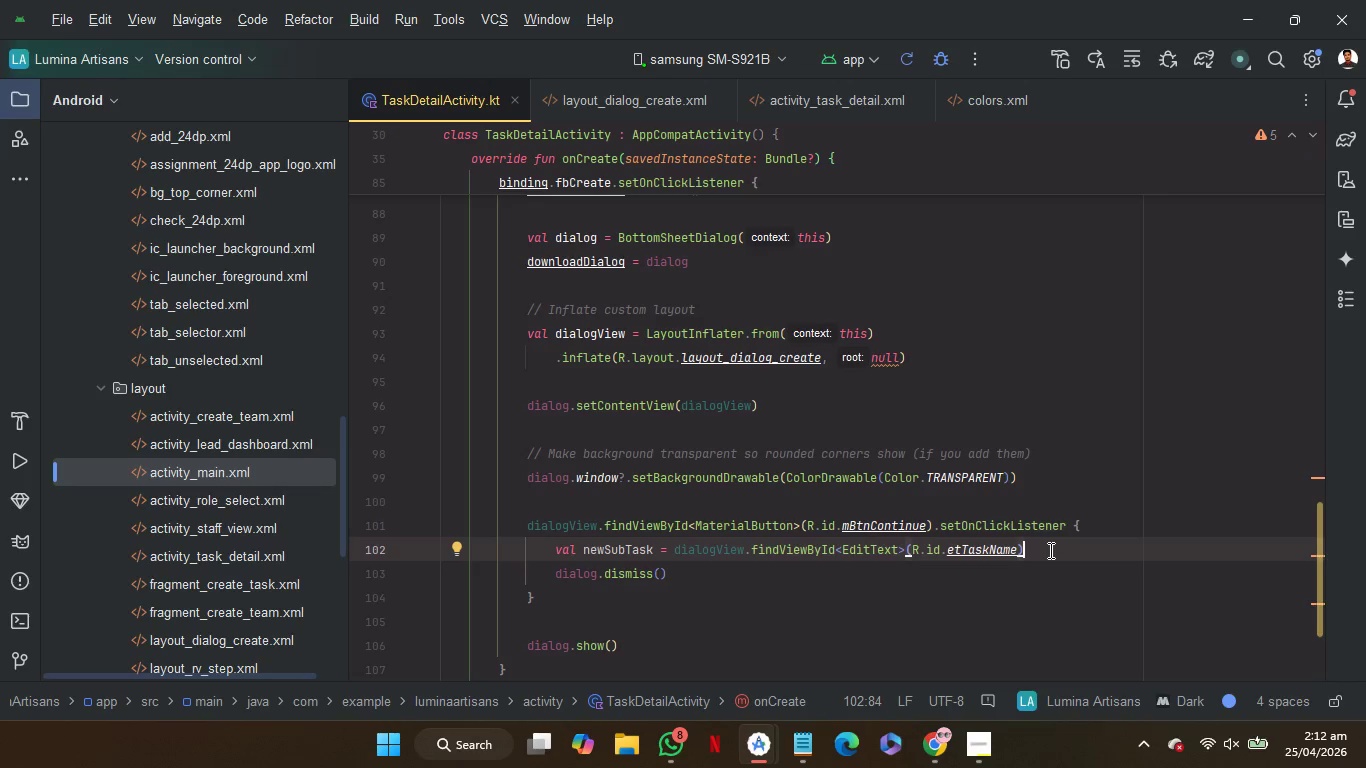 
key(Period)
 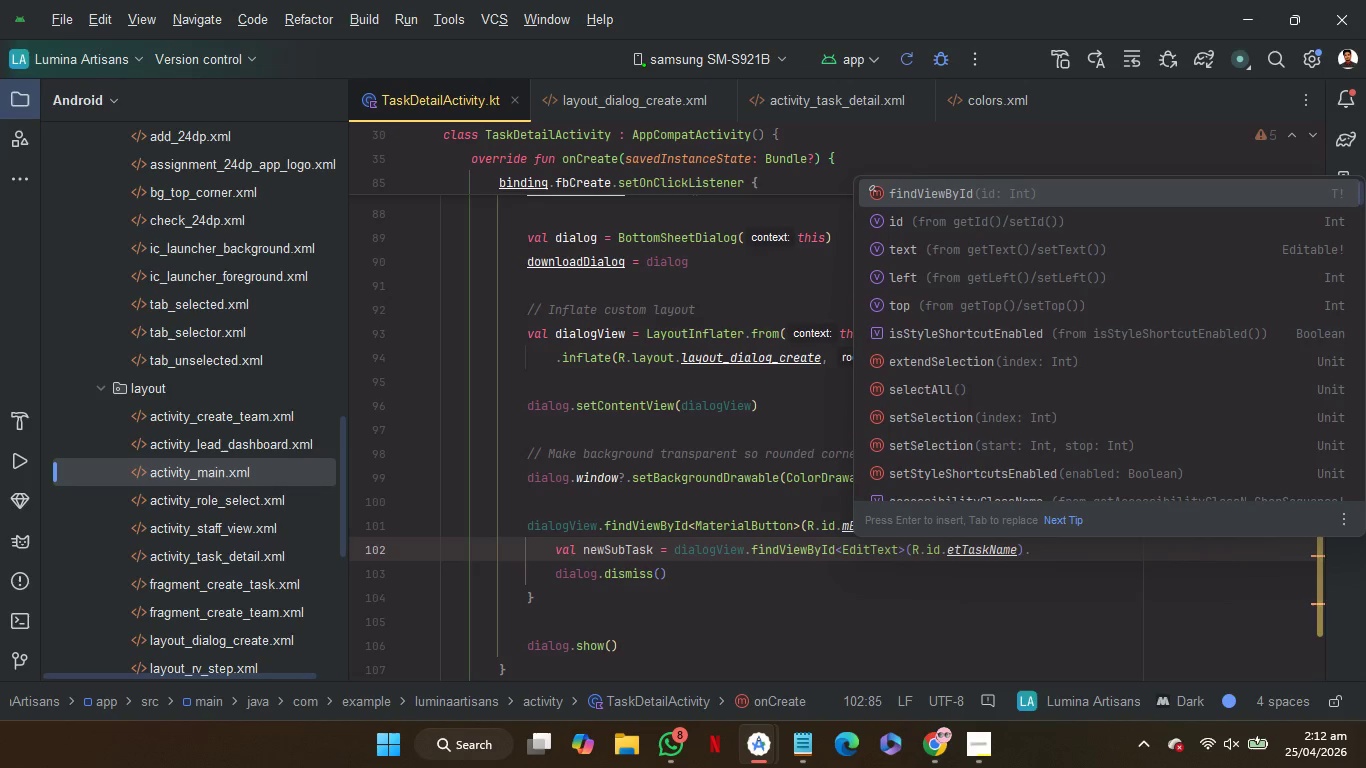 
key(ArrowDown)
 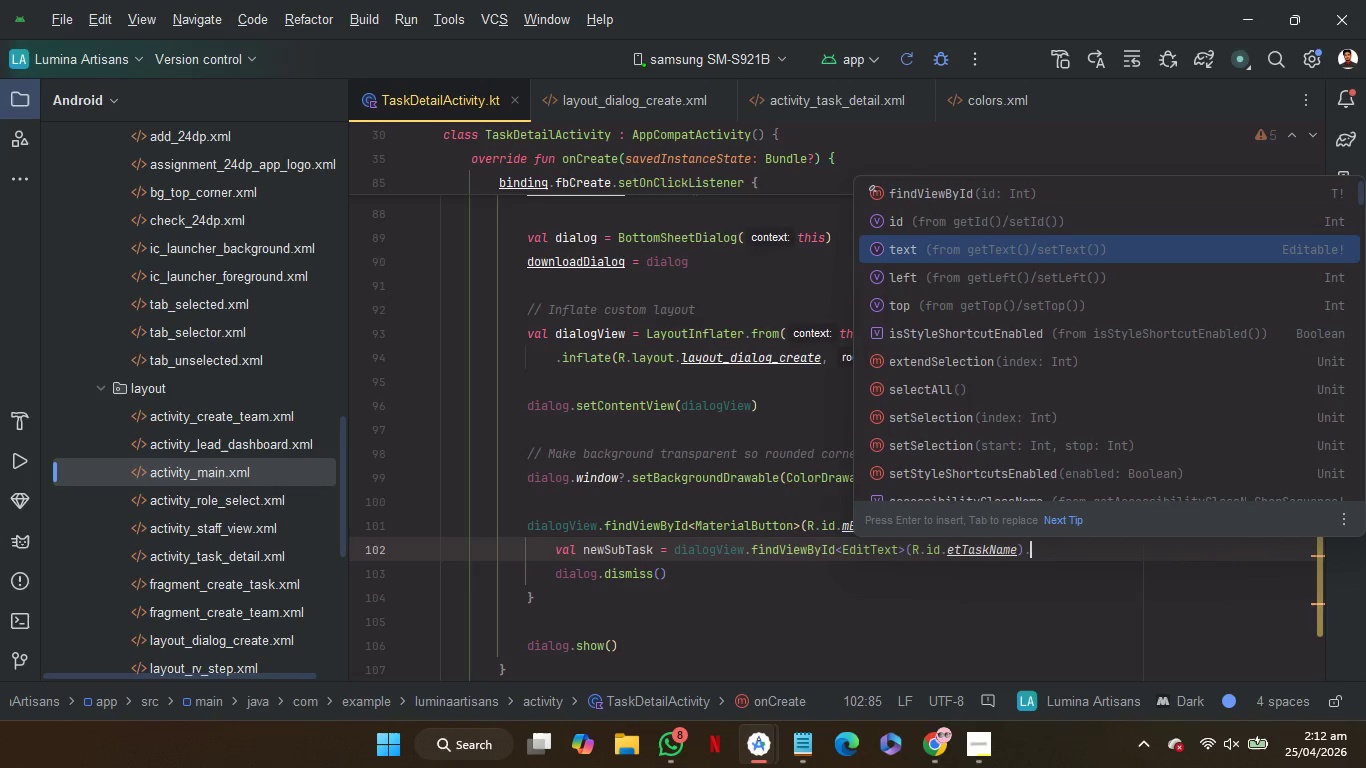 
key(ArrowDown)
 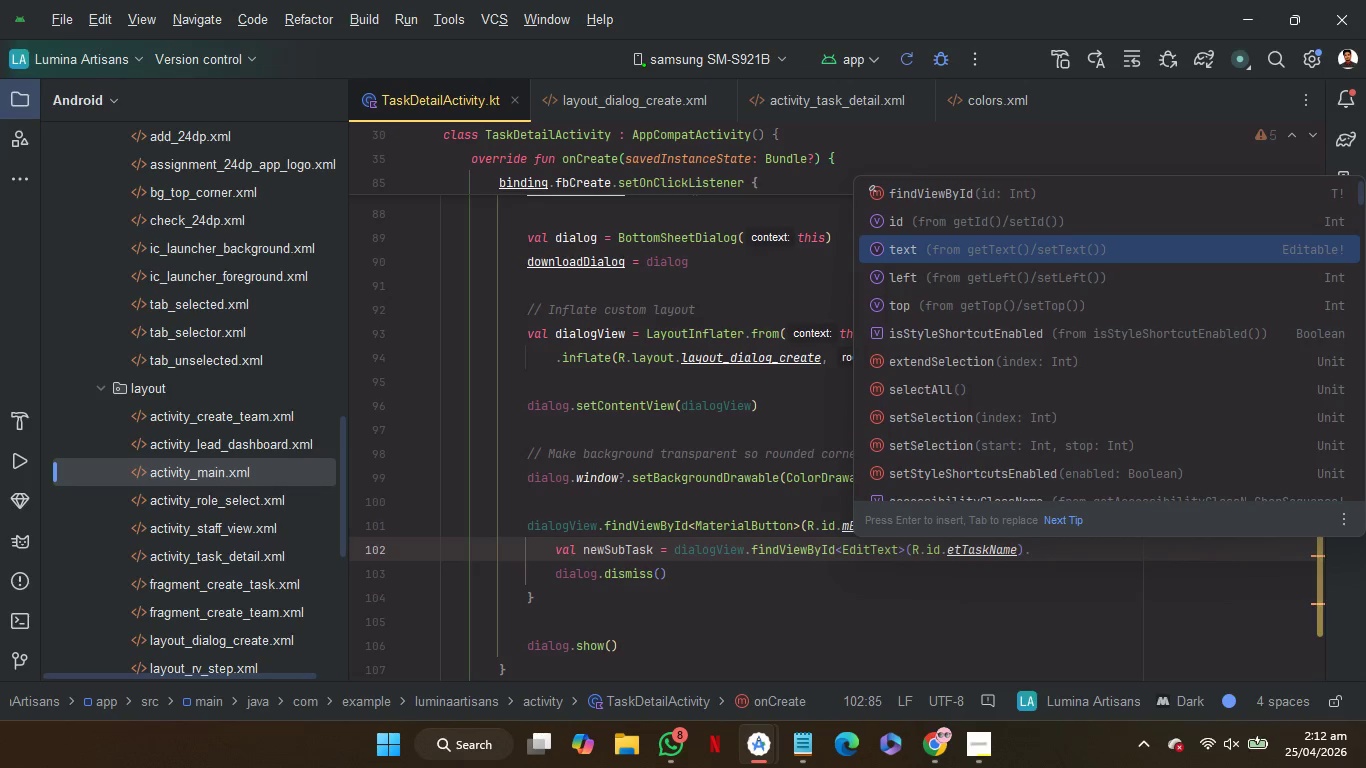 
key(Enter)
 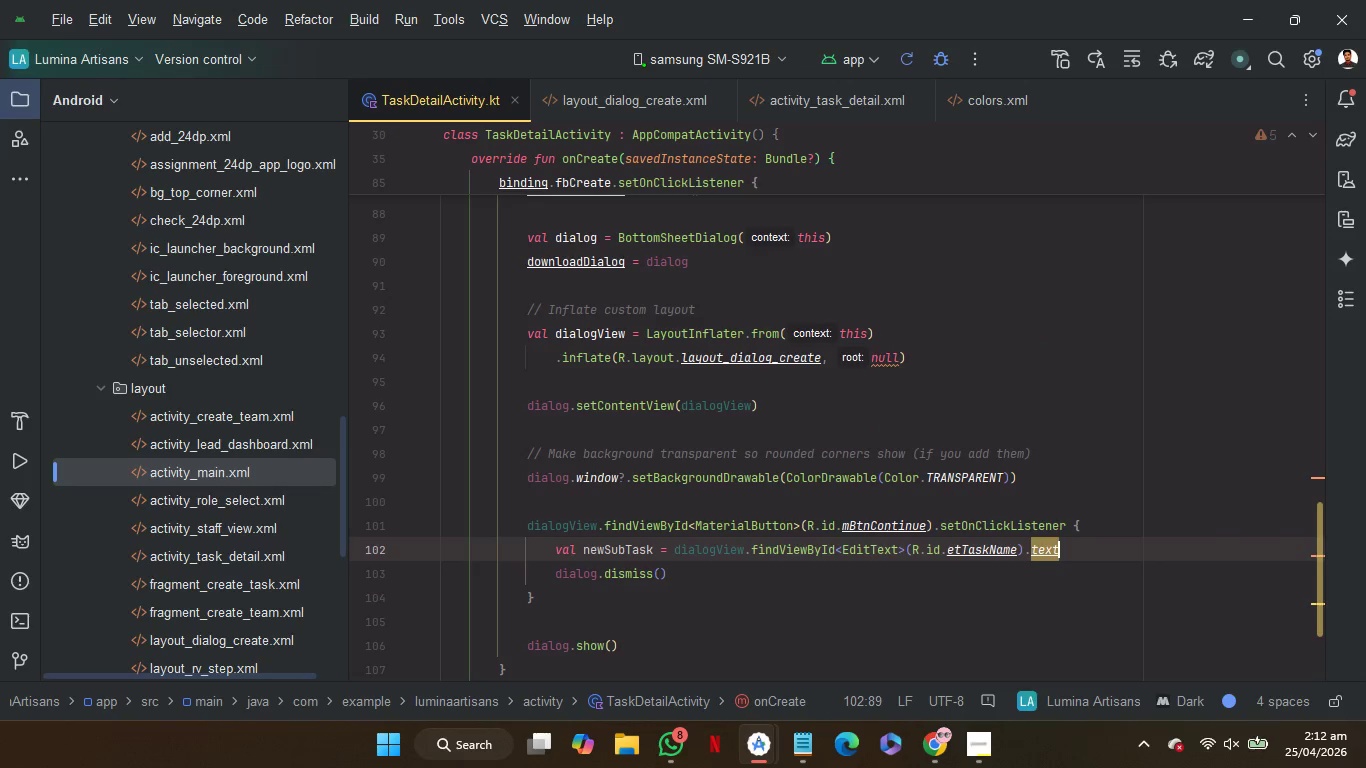 
key(Period)
 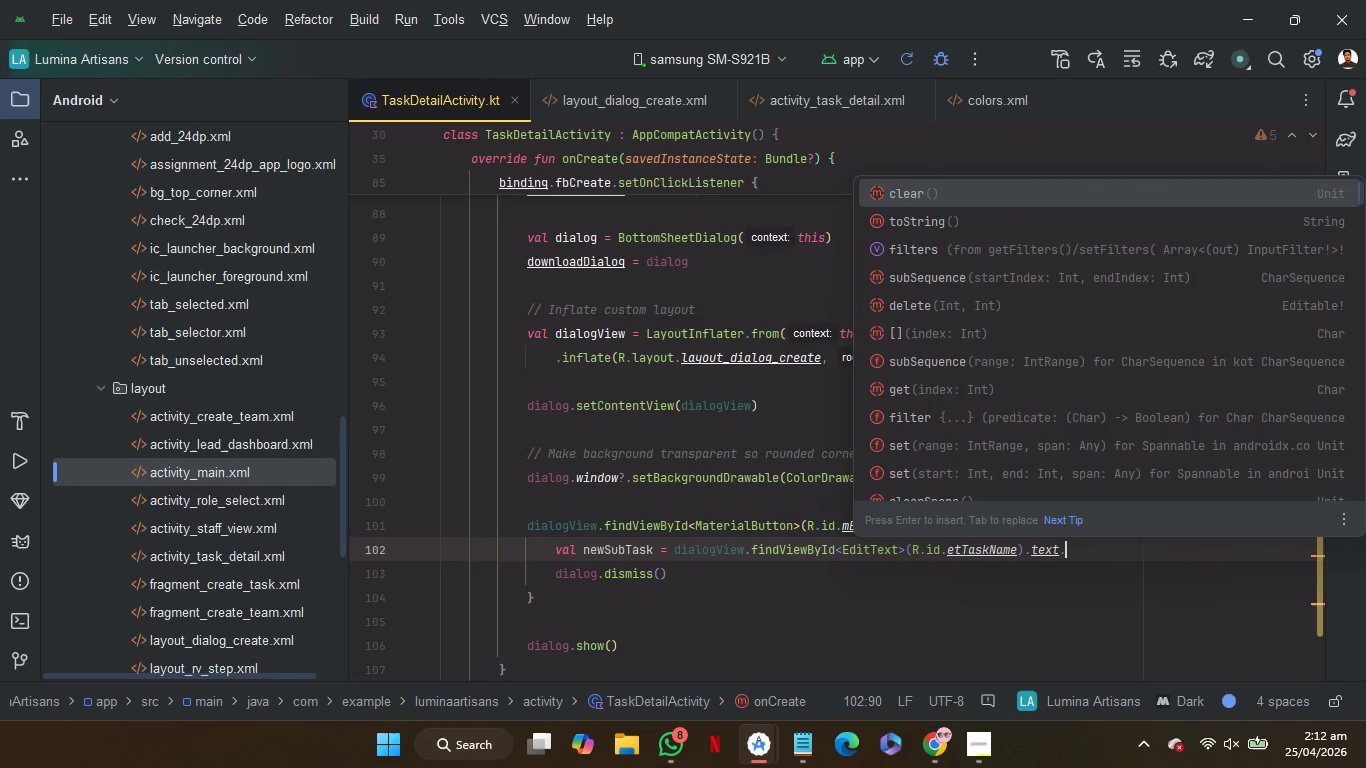 
key(ArrowDown)
 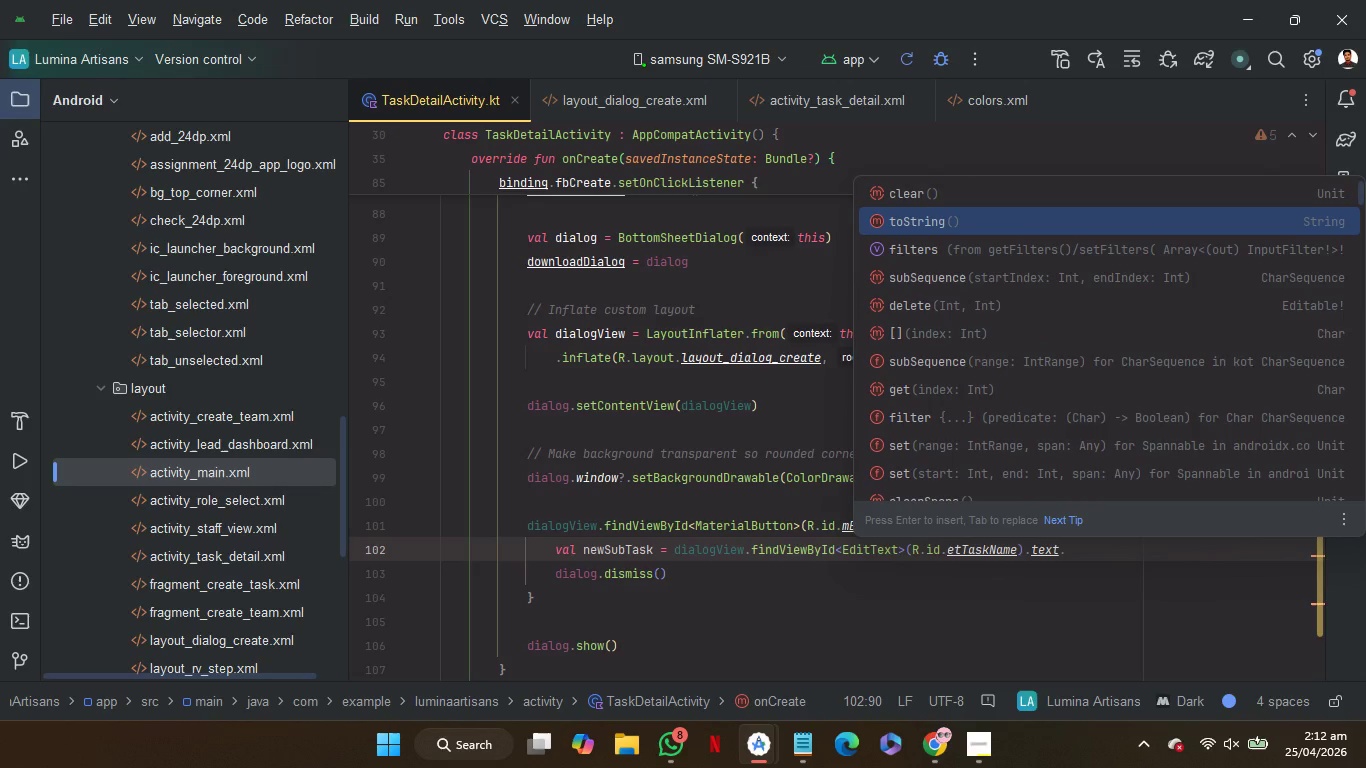 
key(Enter)
 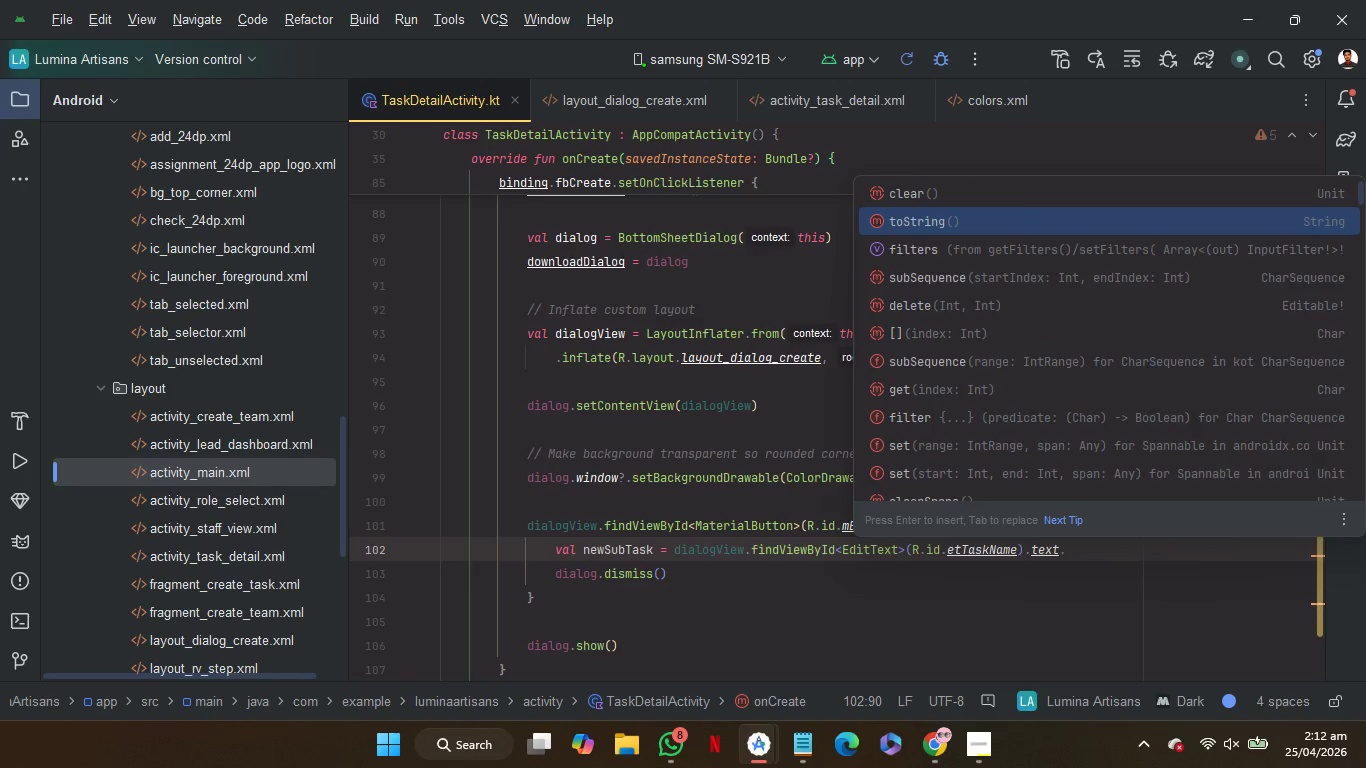 
key(Period)
 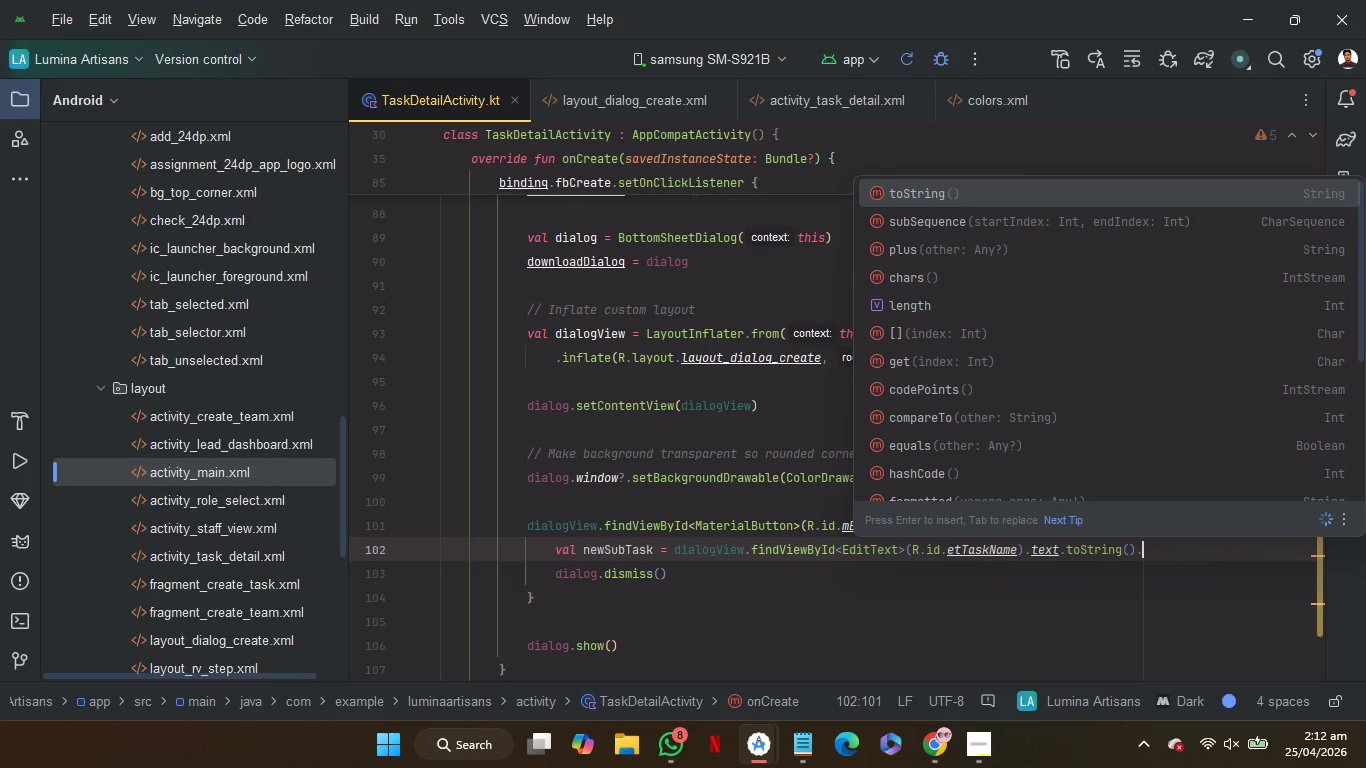 
key(T)
 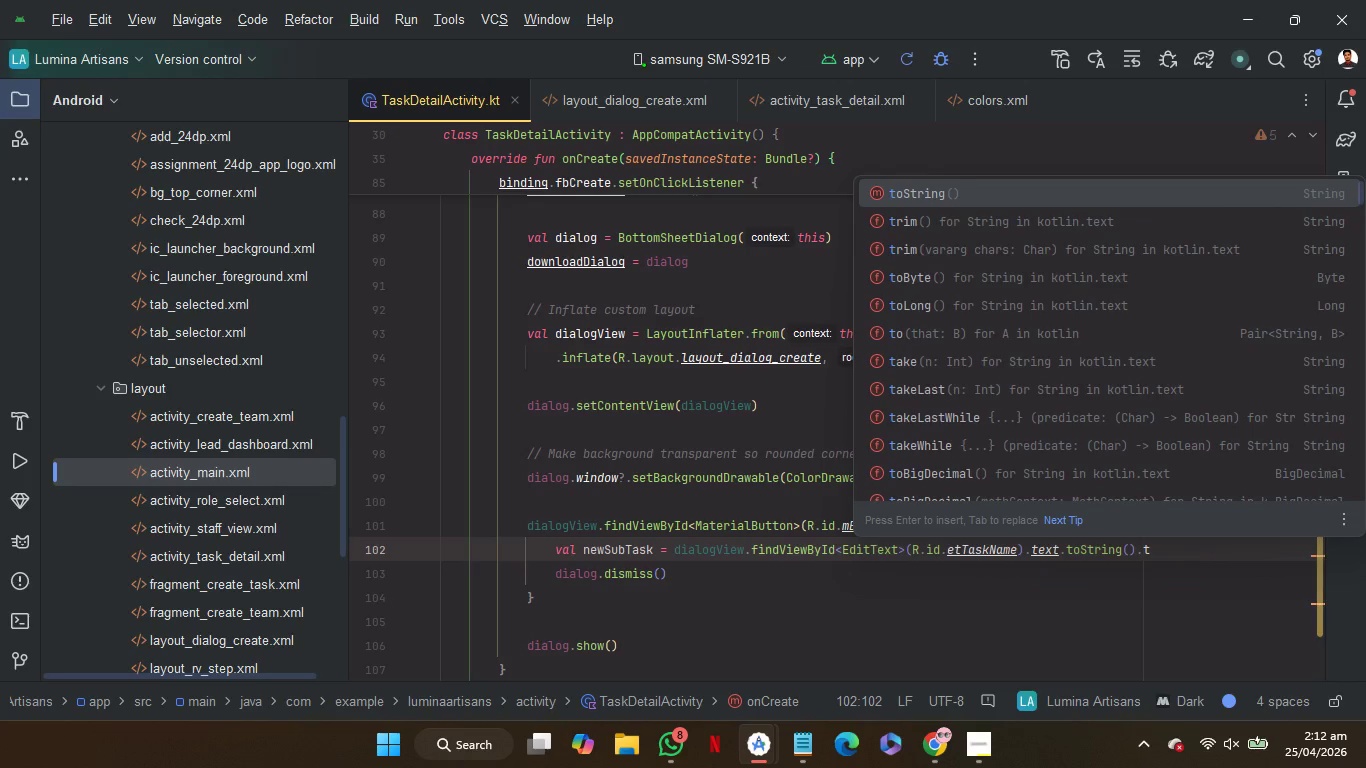 
key(ArrowDown)
 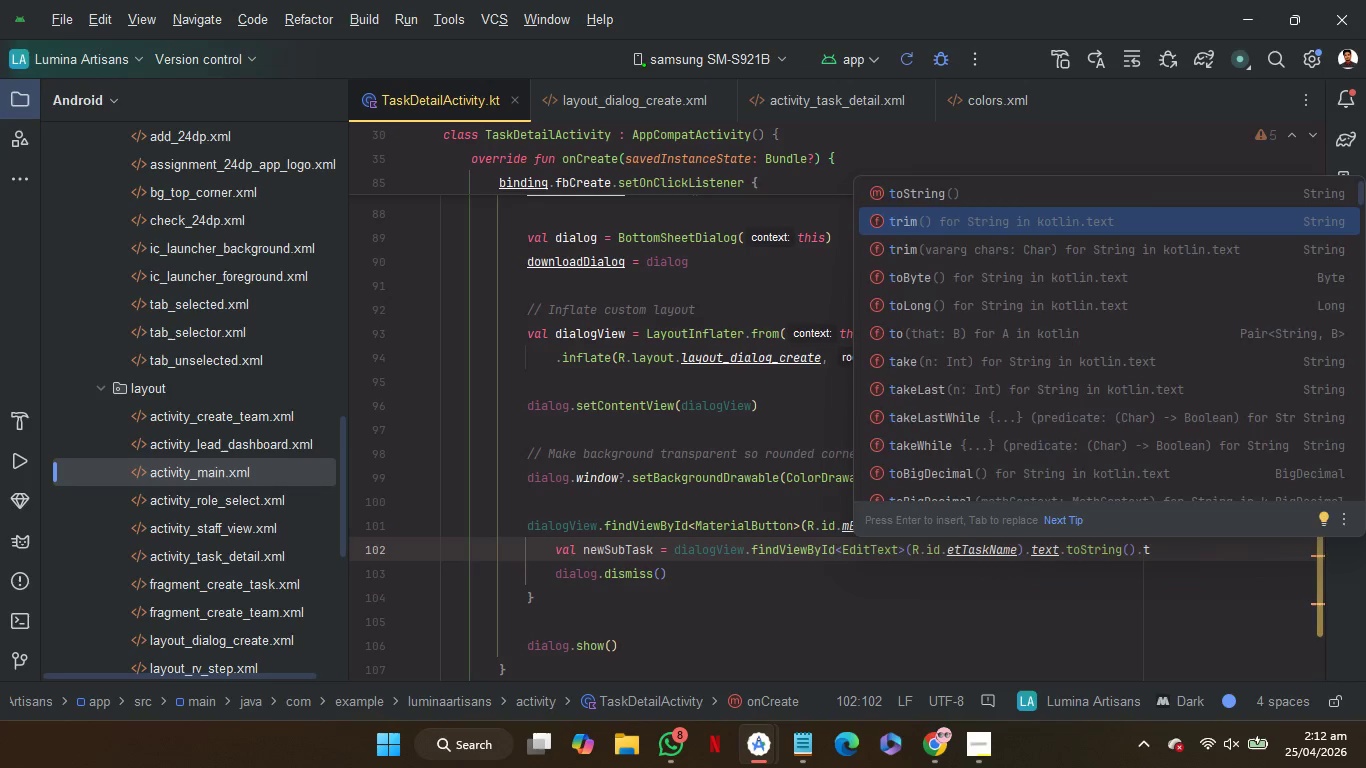 
key(Enter)
 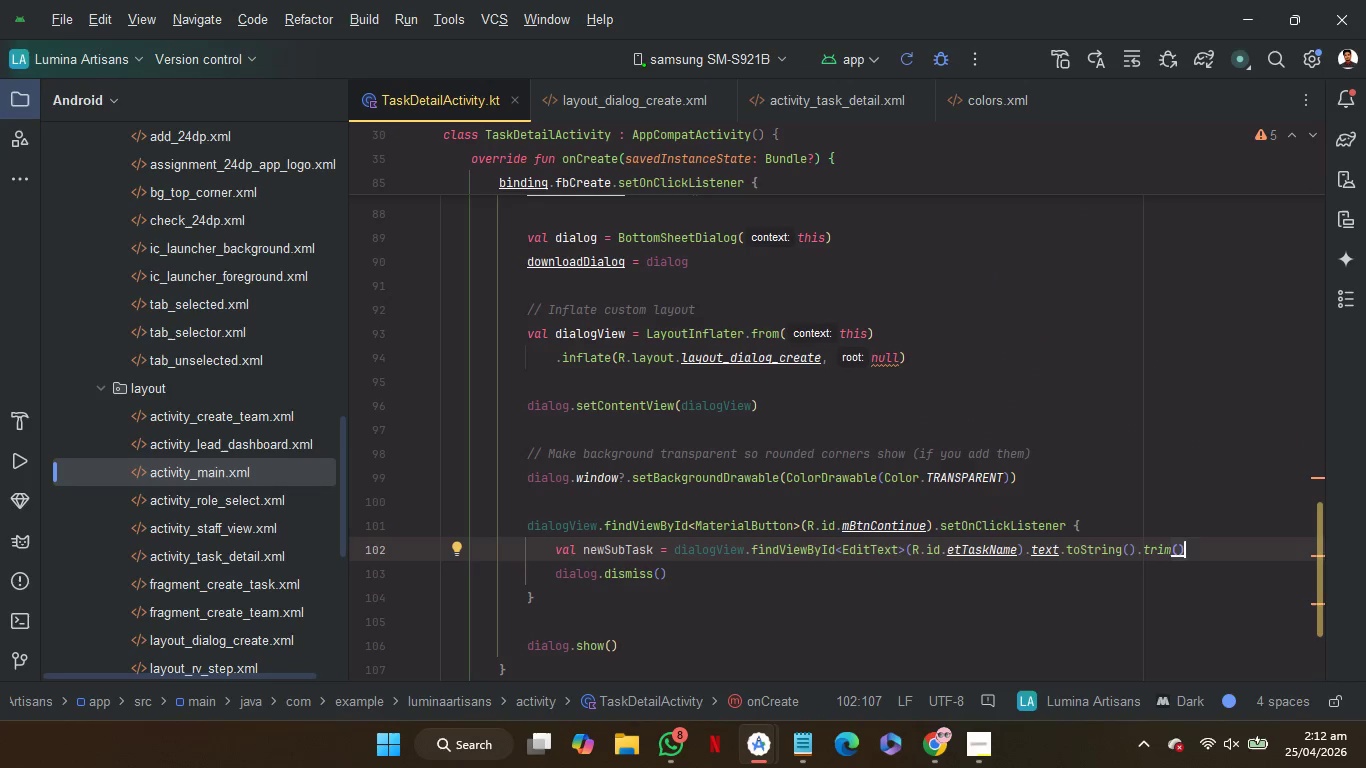 
key(Enter)
 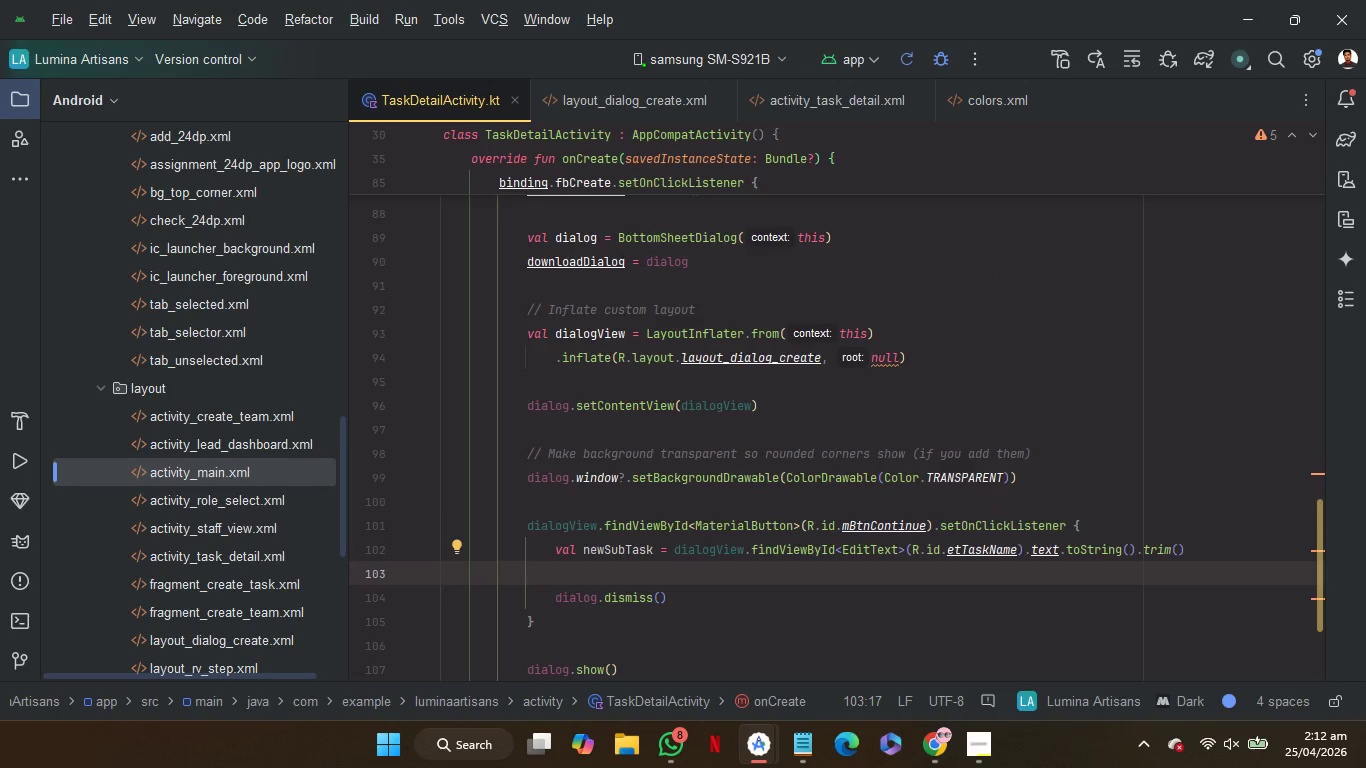 
wait(10.91)
 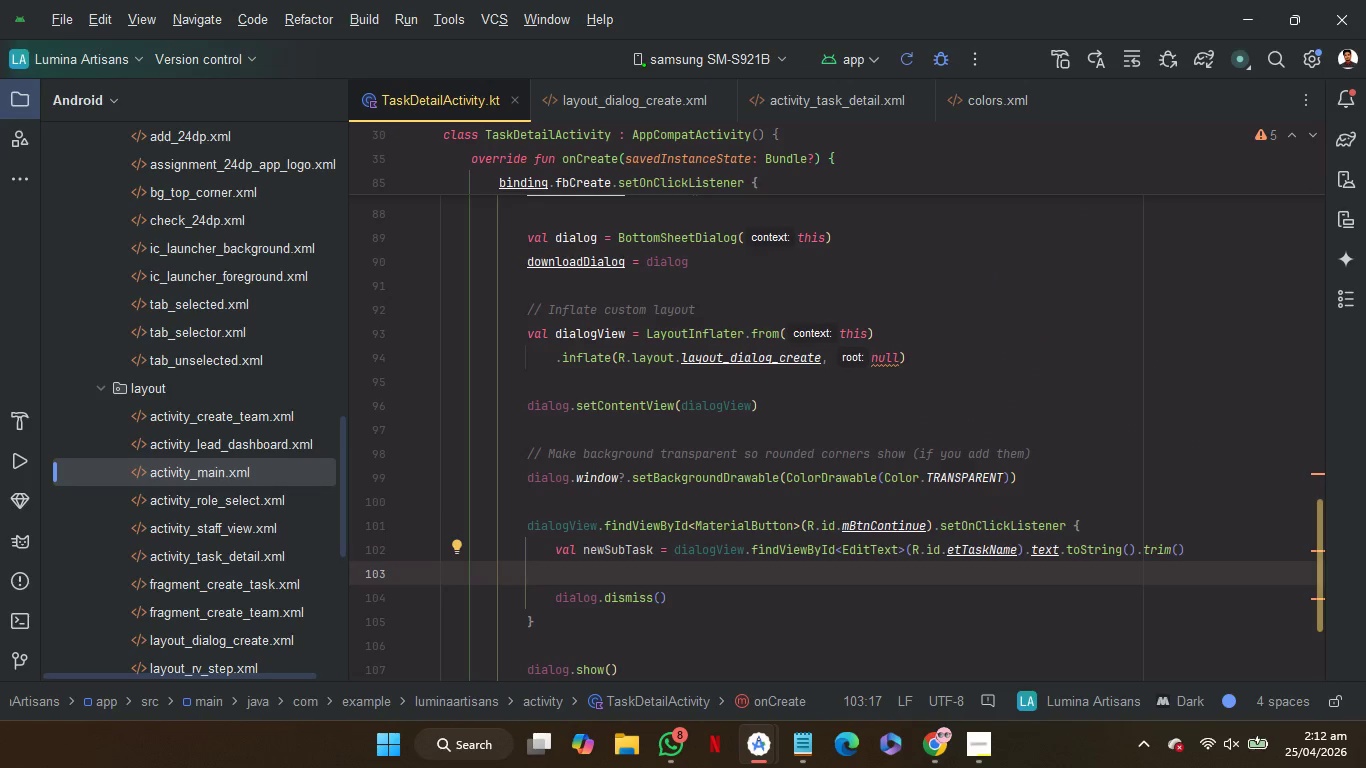 
type(if (n)
 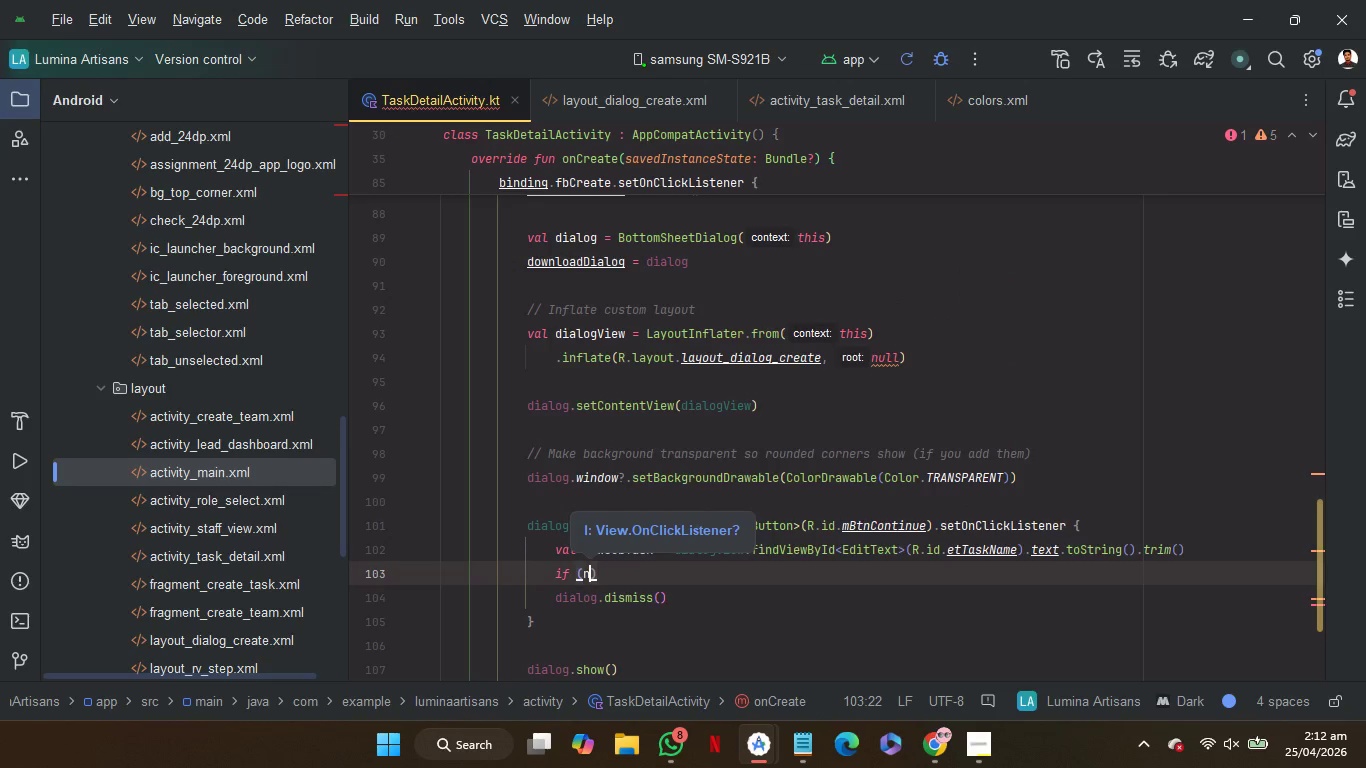 
key(Enter)
 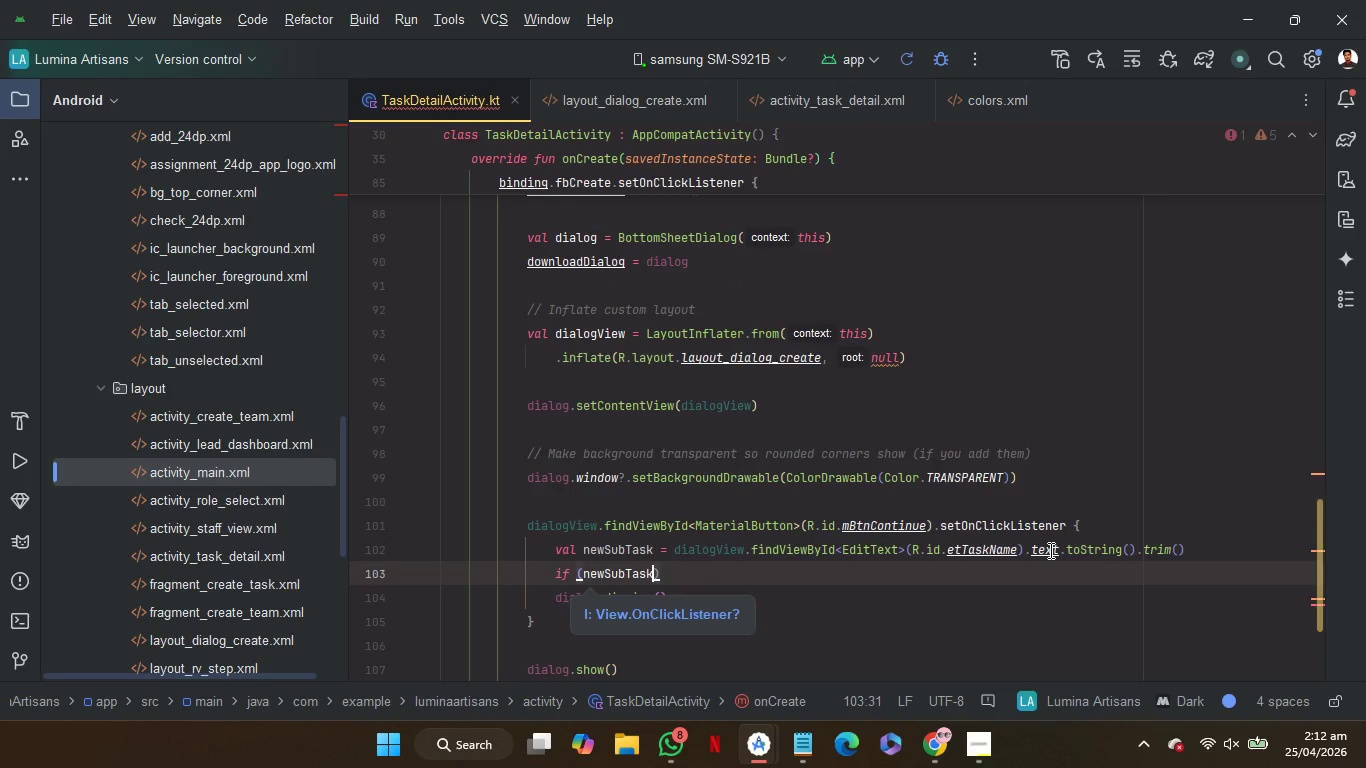 
key(Period)
 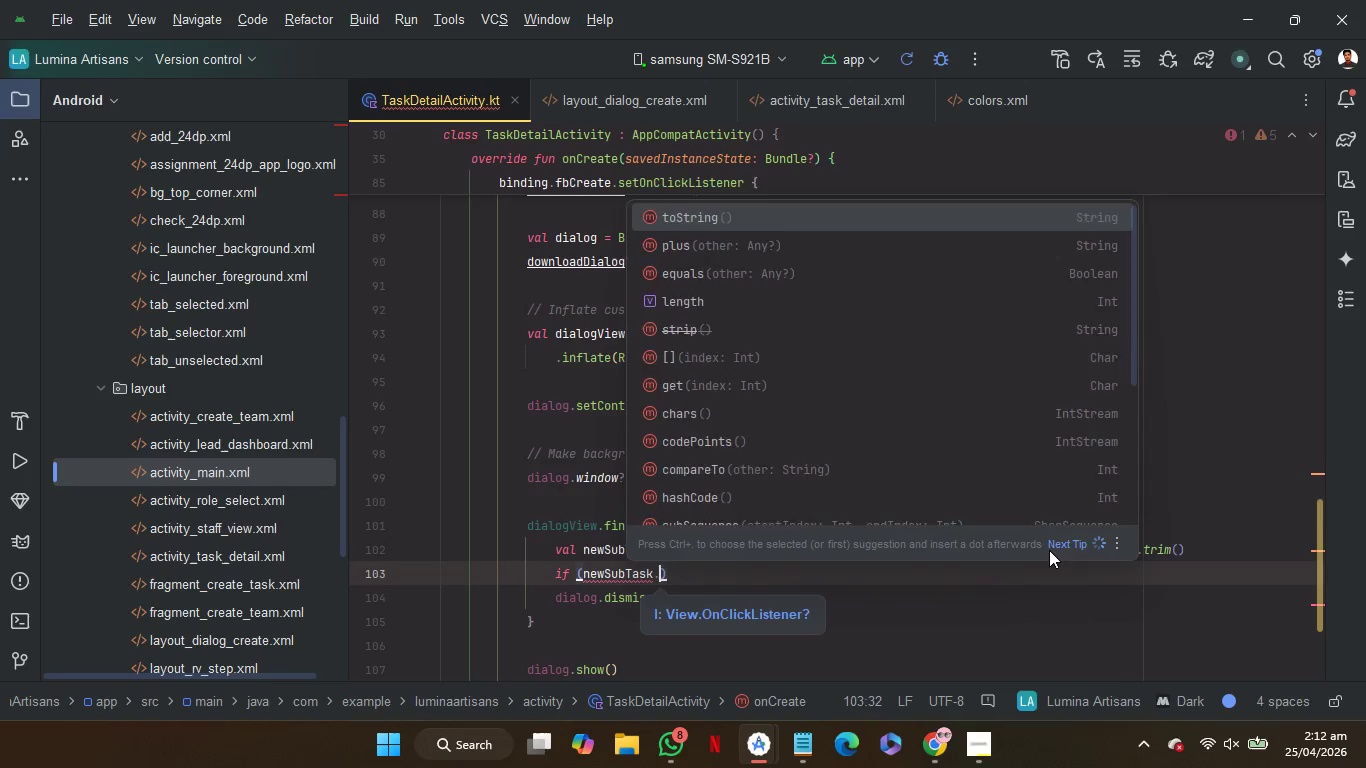 
key(I)
 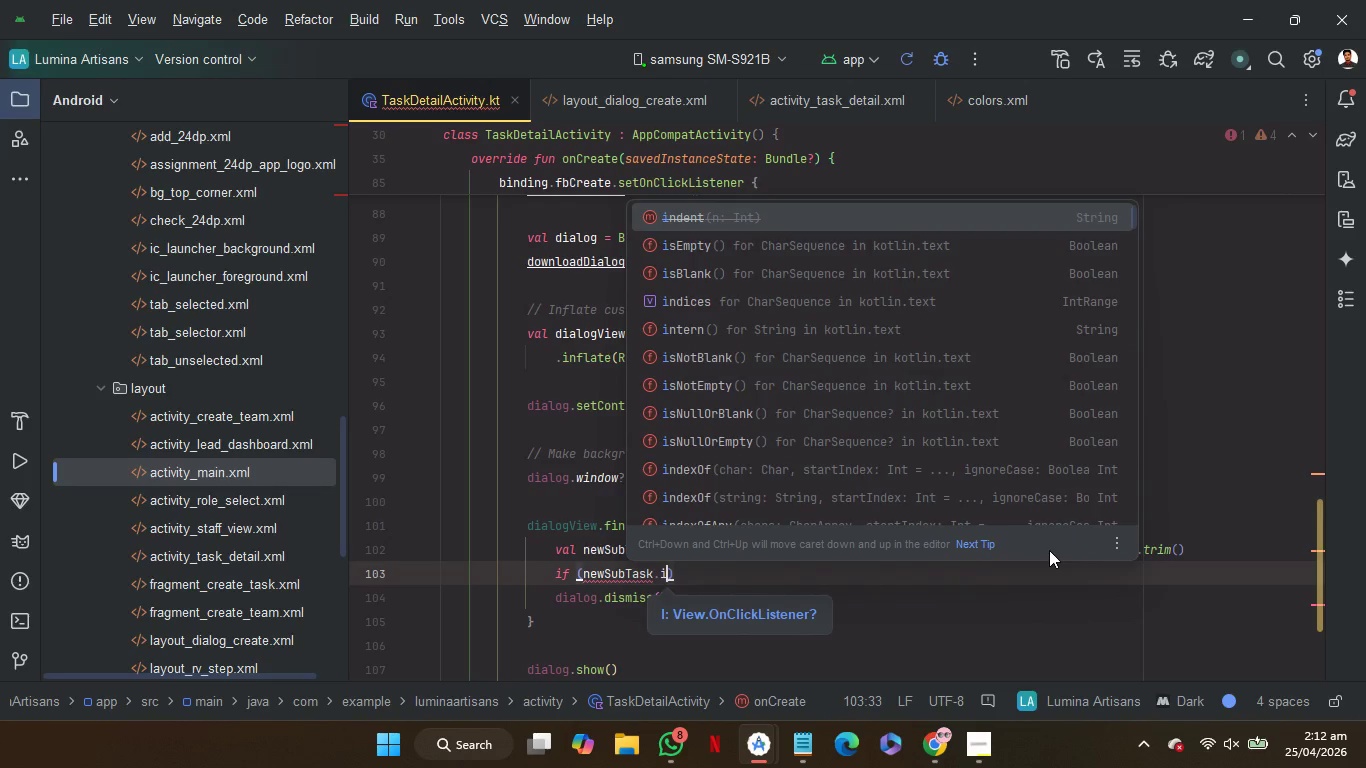 
key(ArrowDown)
 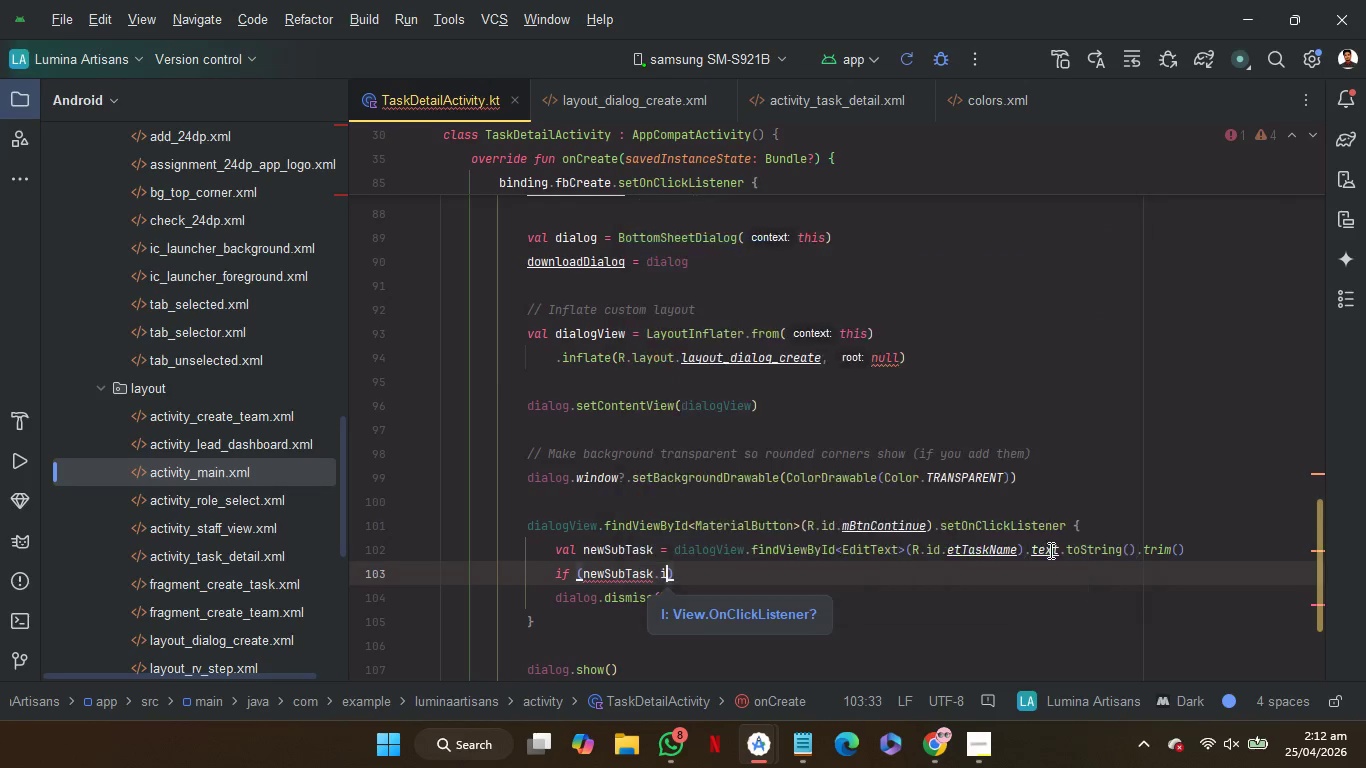 
key(Enter)
 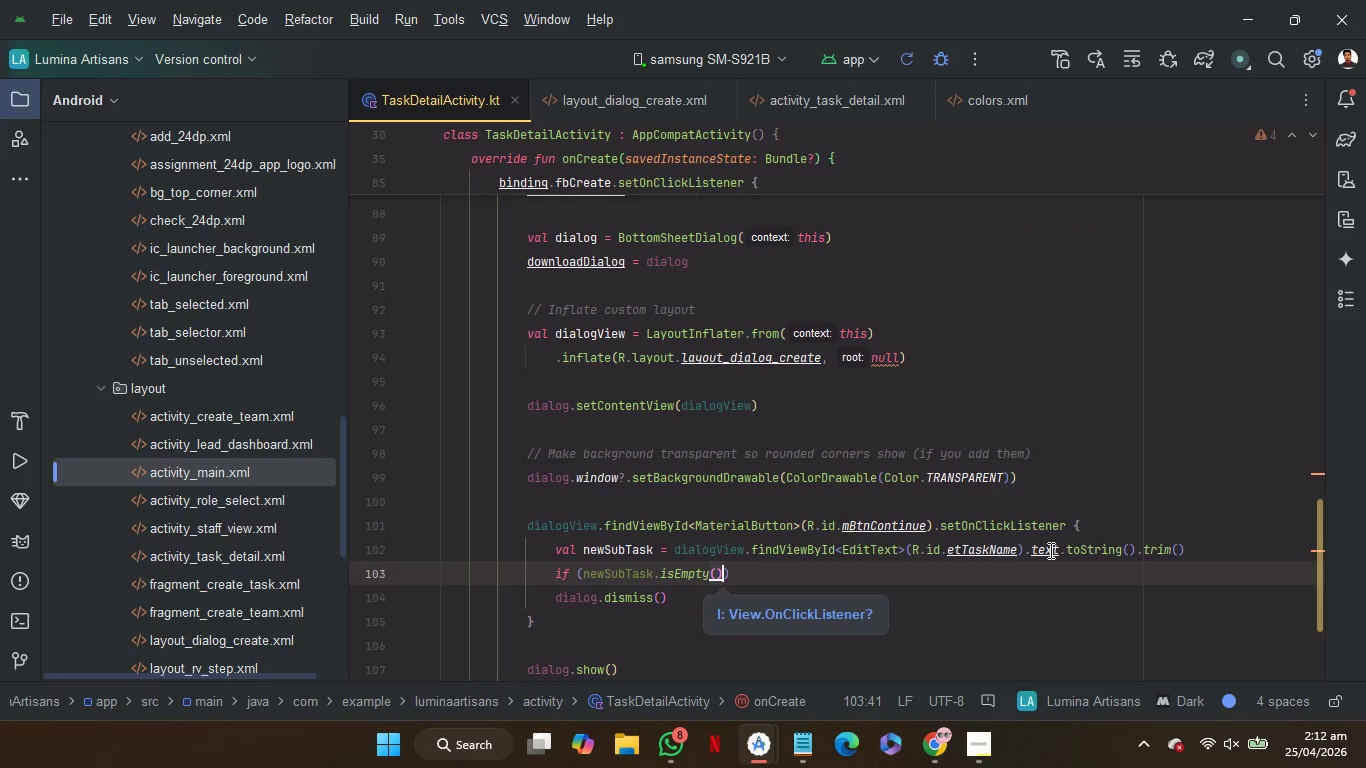 
key(ArrowRight)
 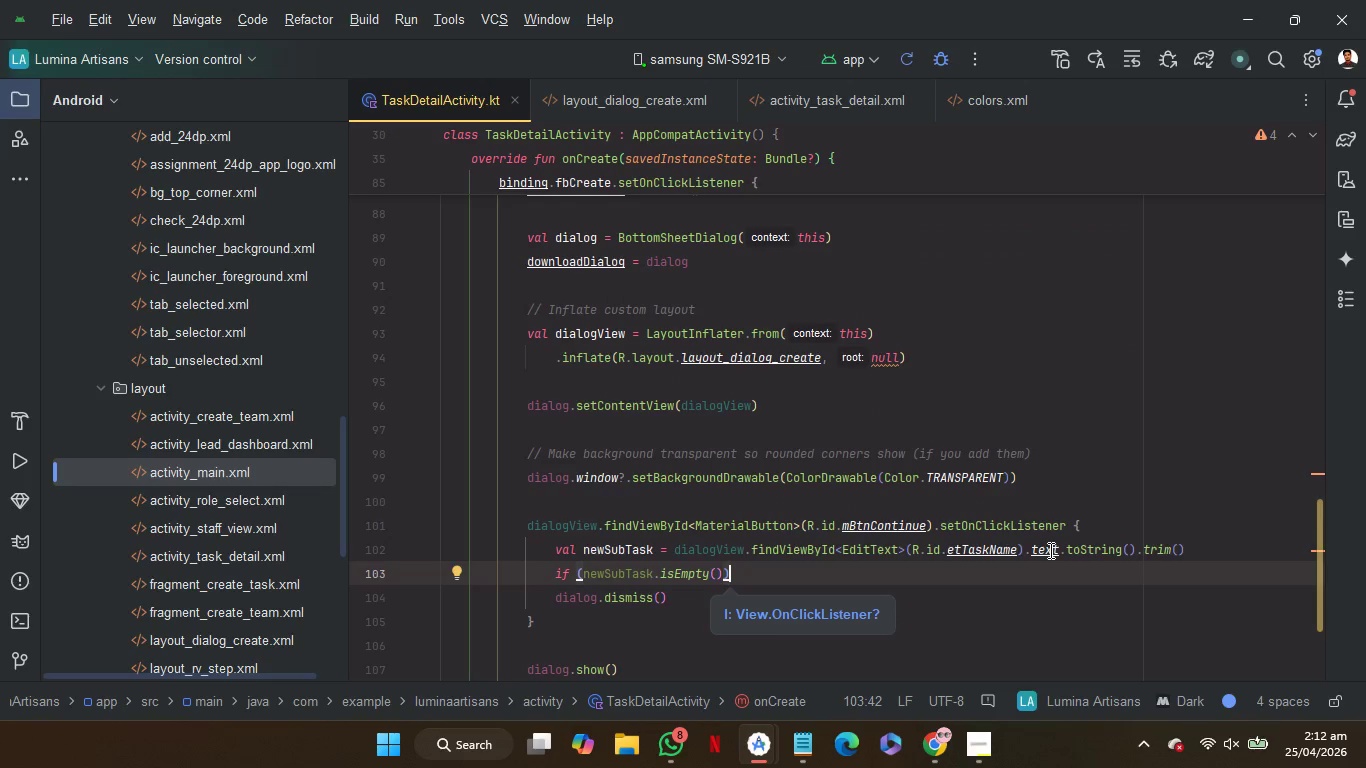 
key(Space)
 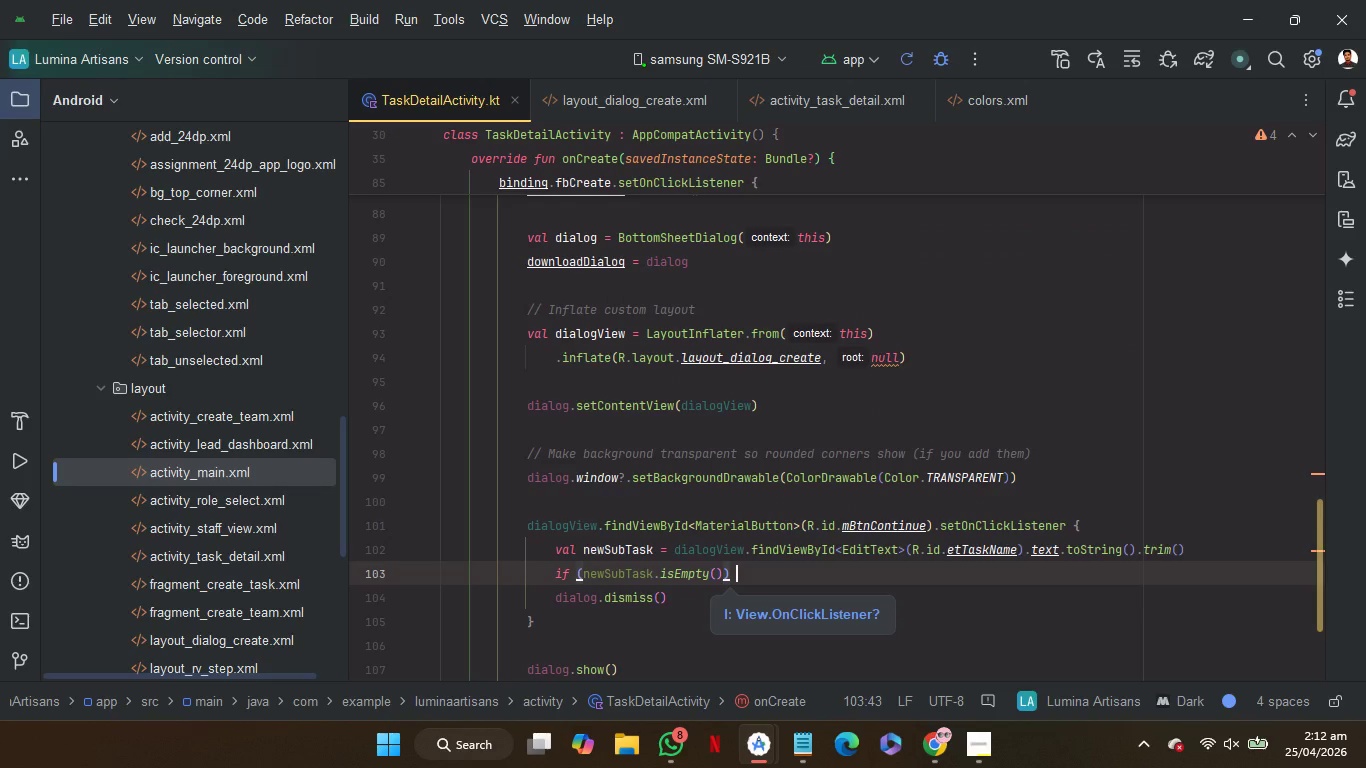 
key(Shift+BracketLeft)
 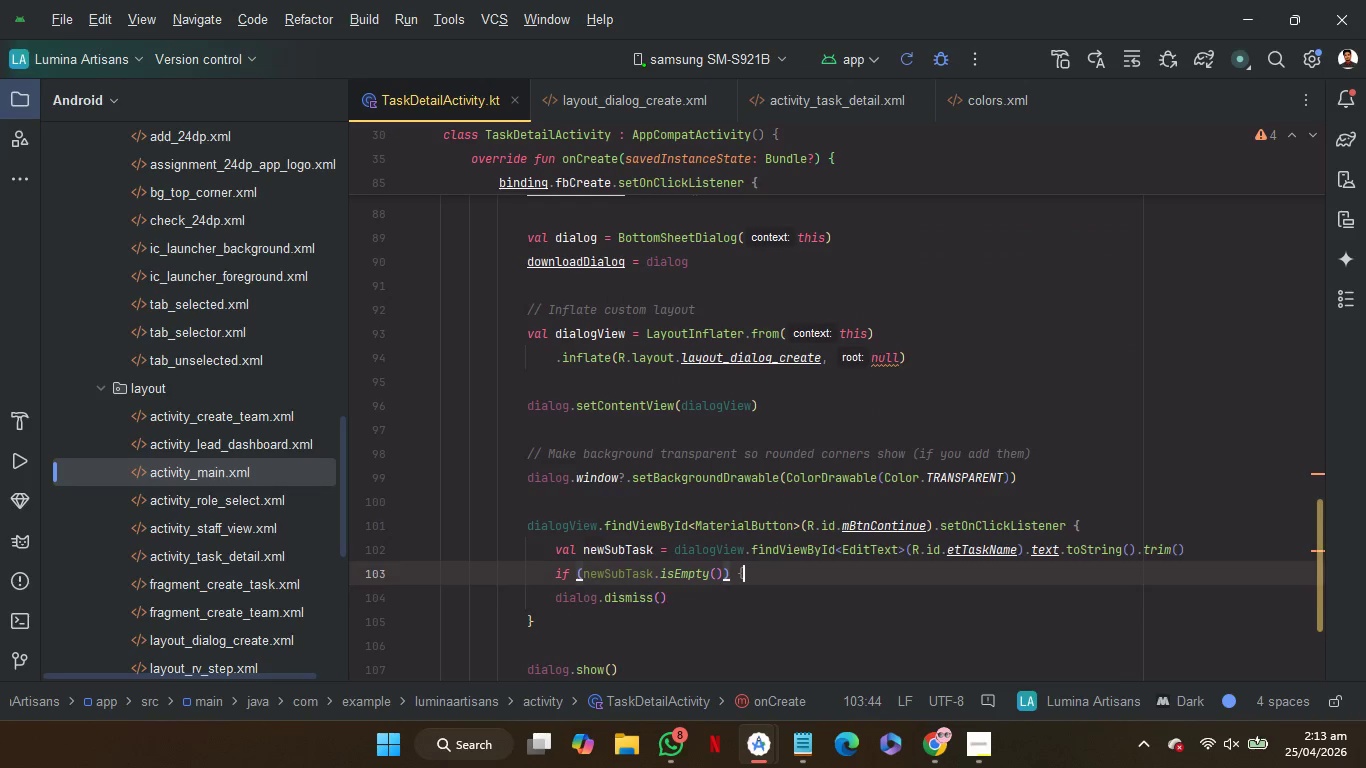 
key(Enter)
 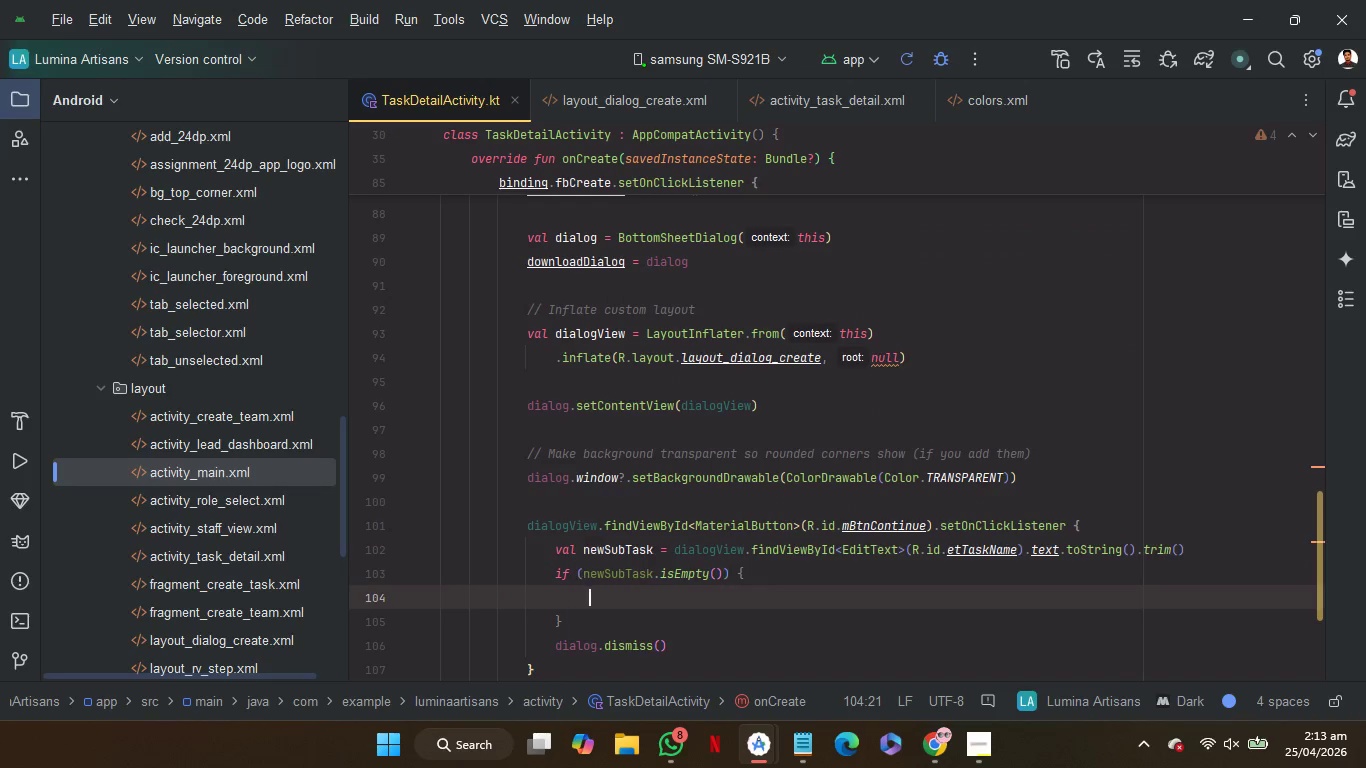 
key(Space)
 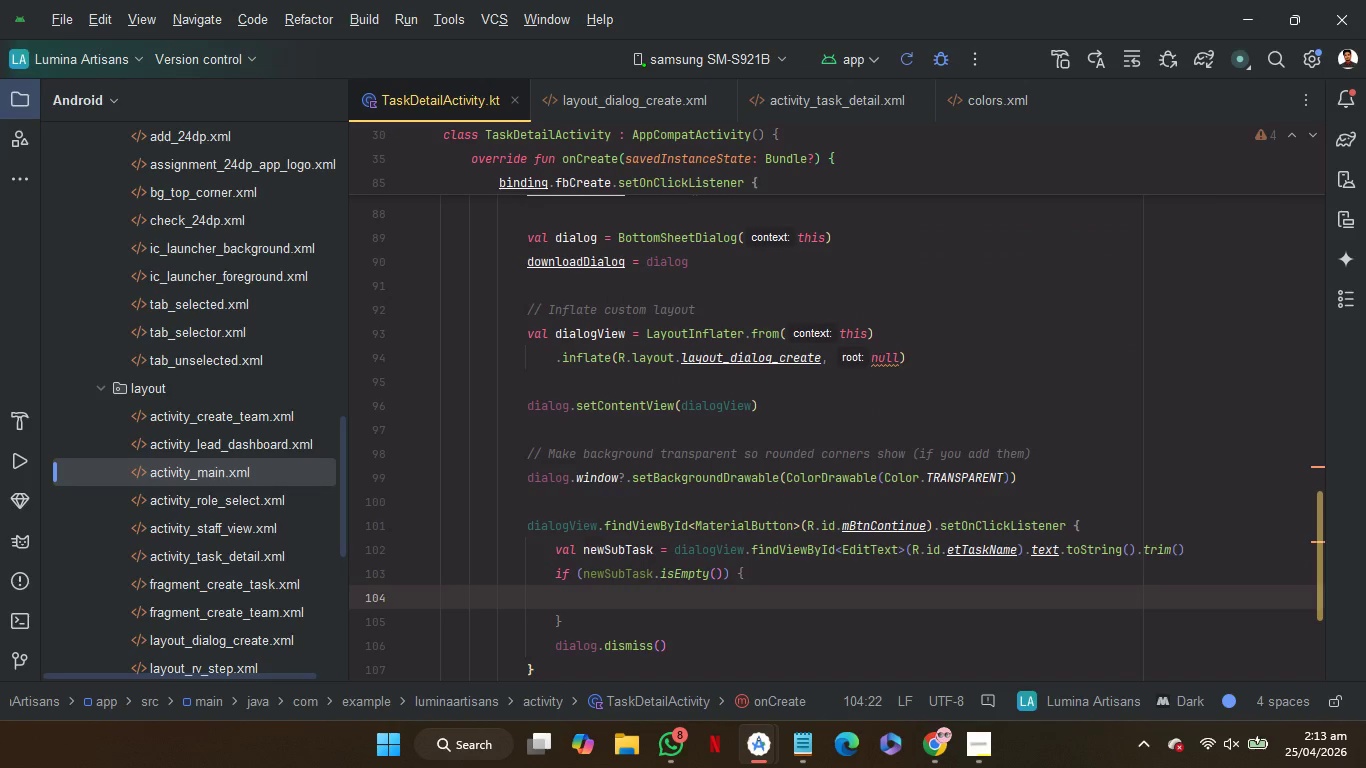 
key(Backspace)
 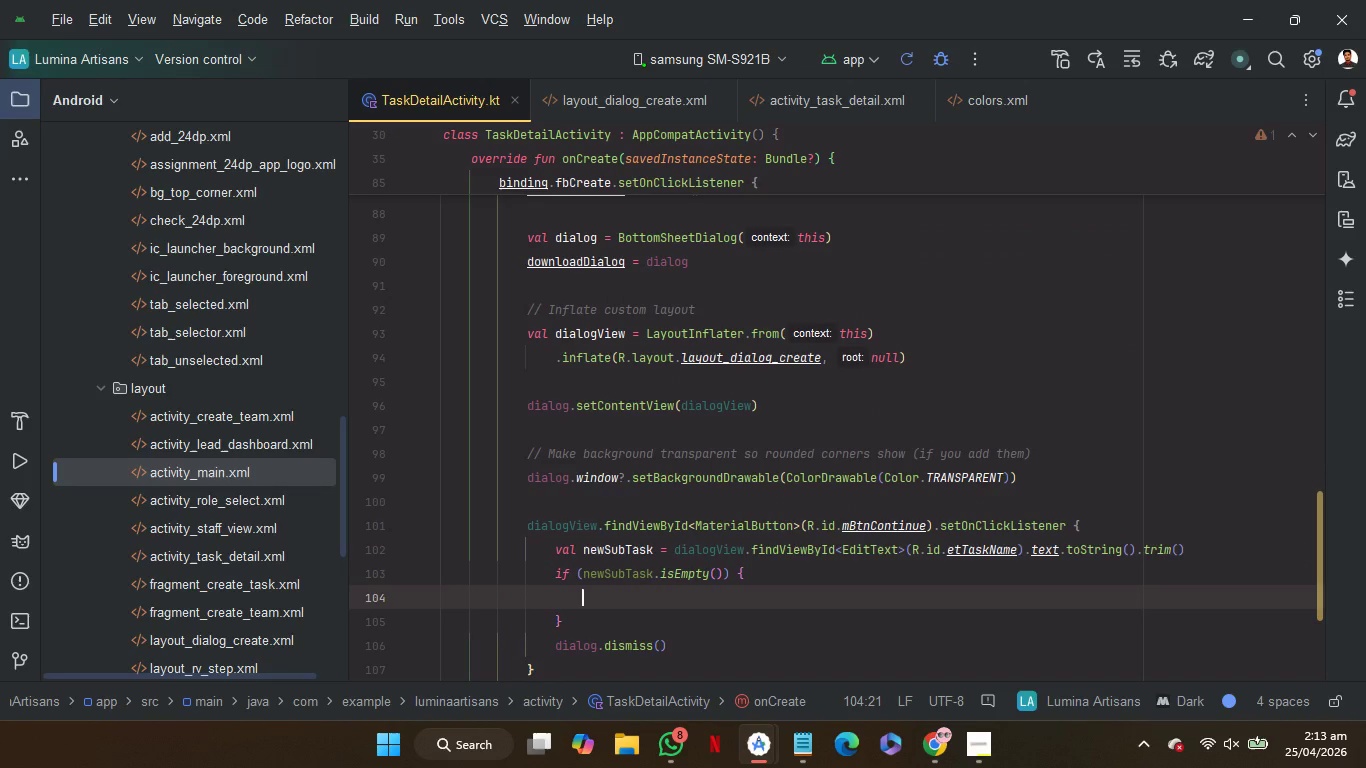 
key(Backspace)
 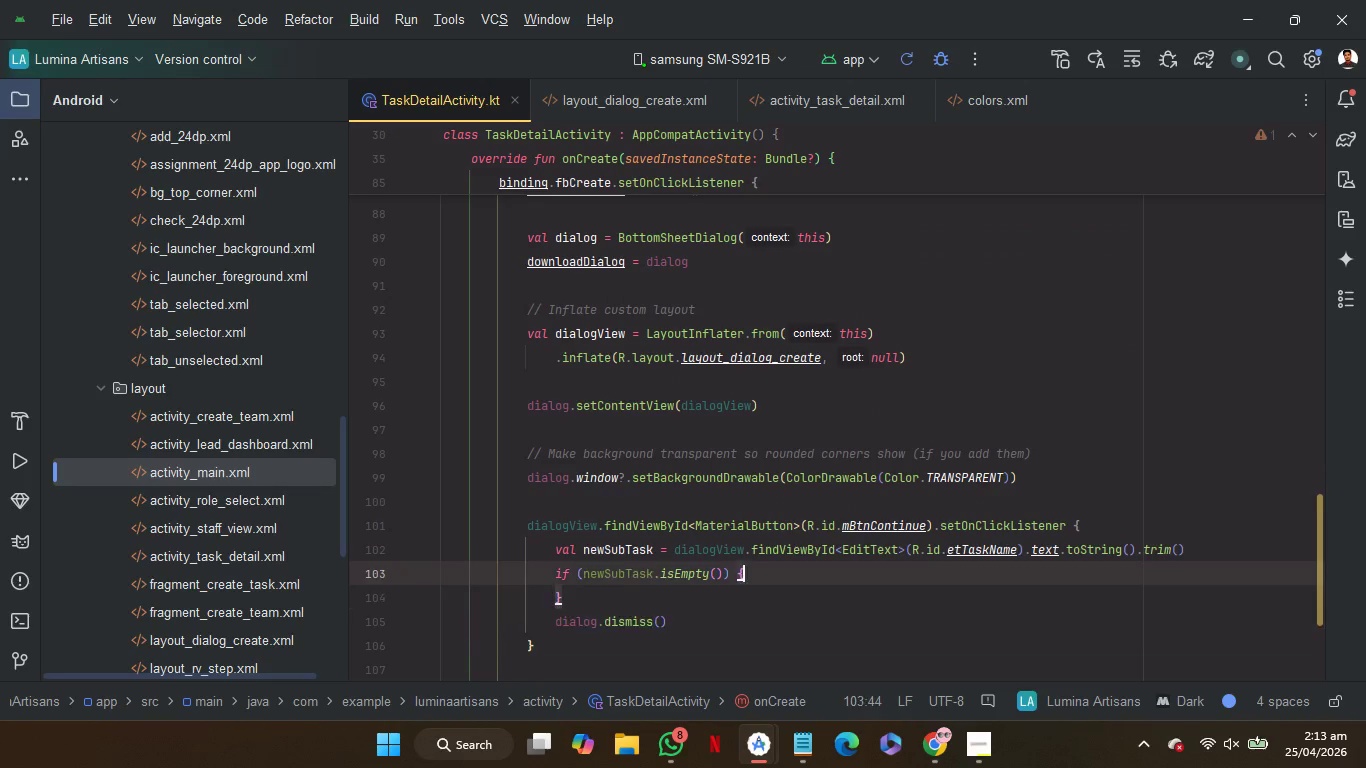 
key(Enter)
 